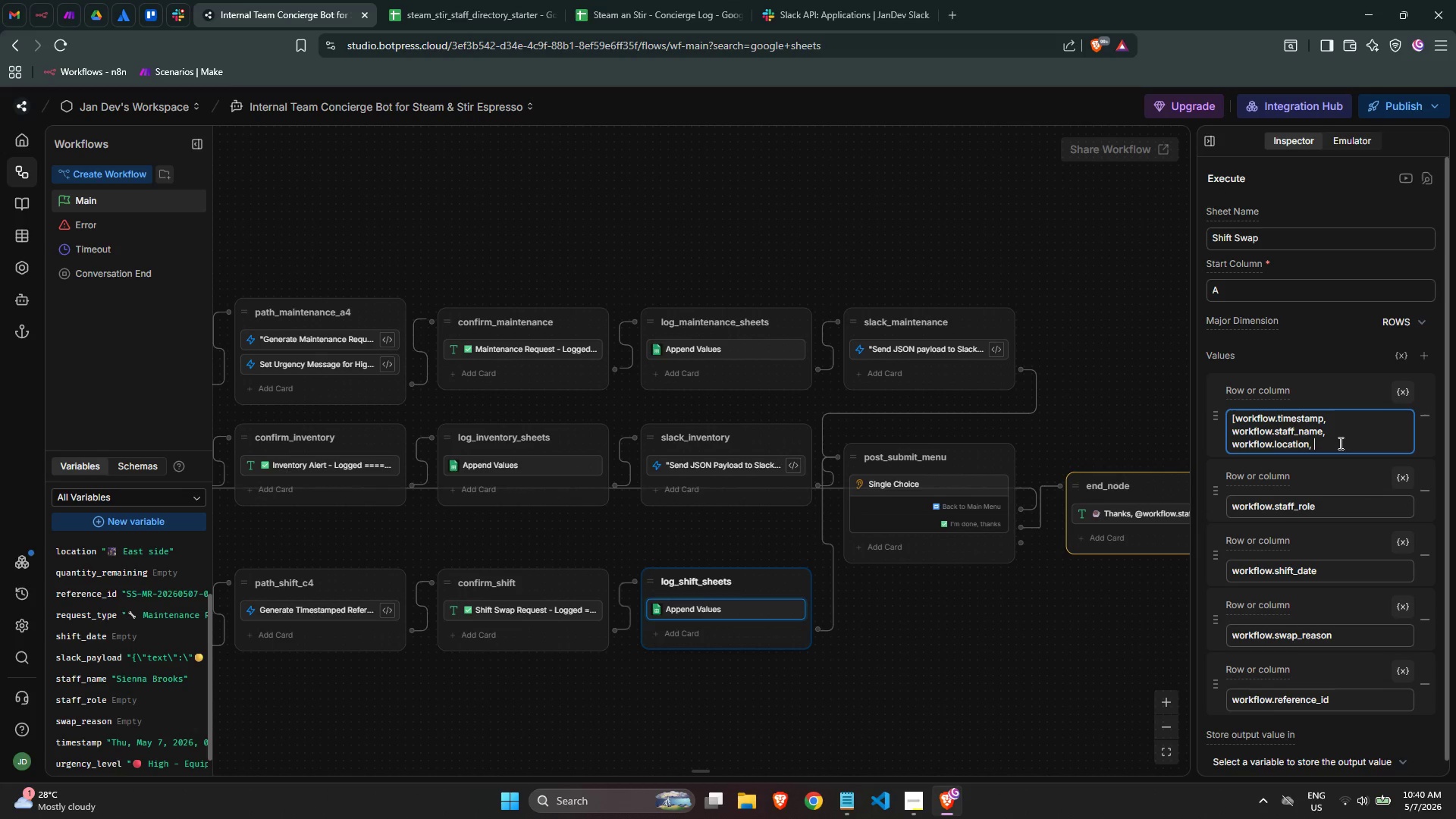 
key(Control+ControlLeft)
 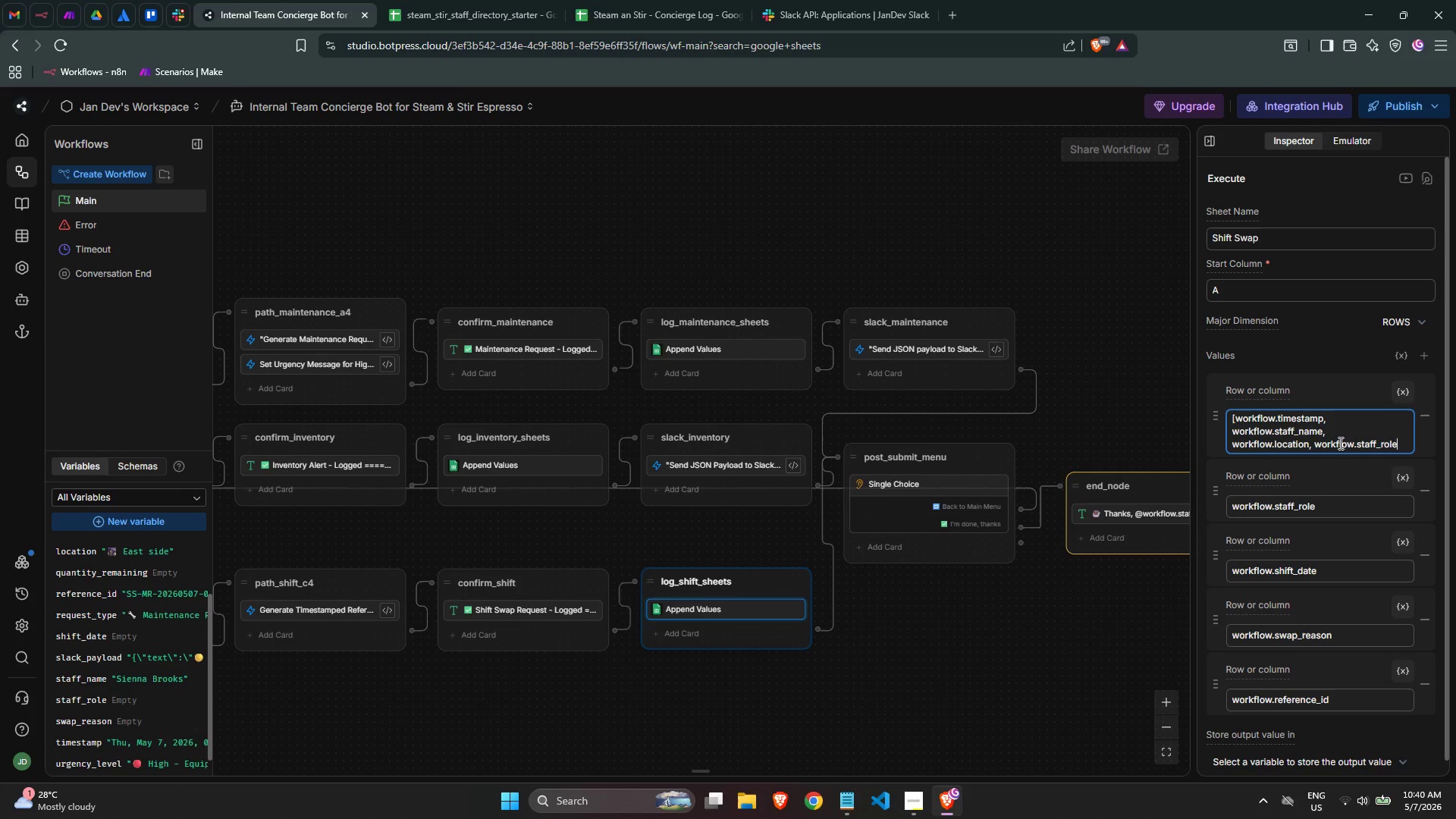 
key(Control+V)
 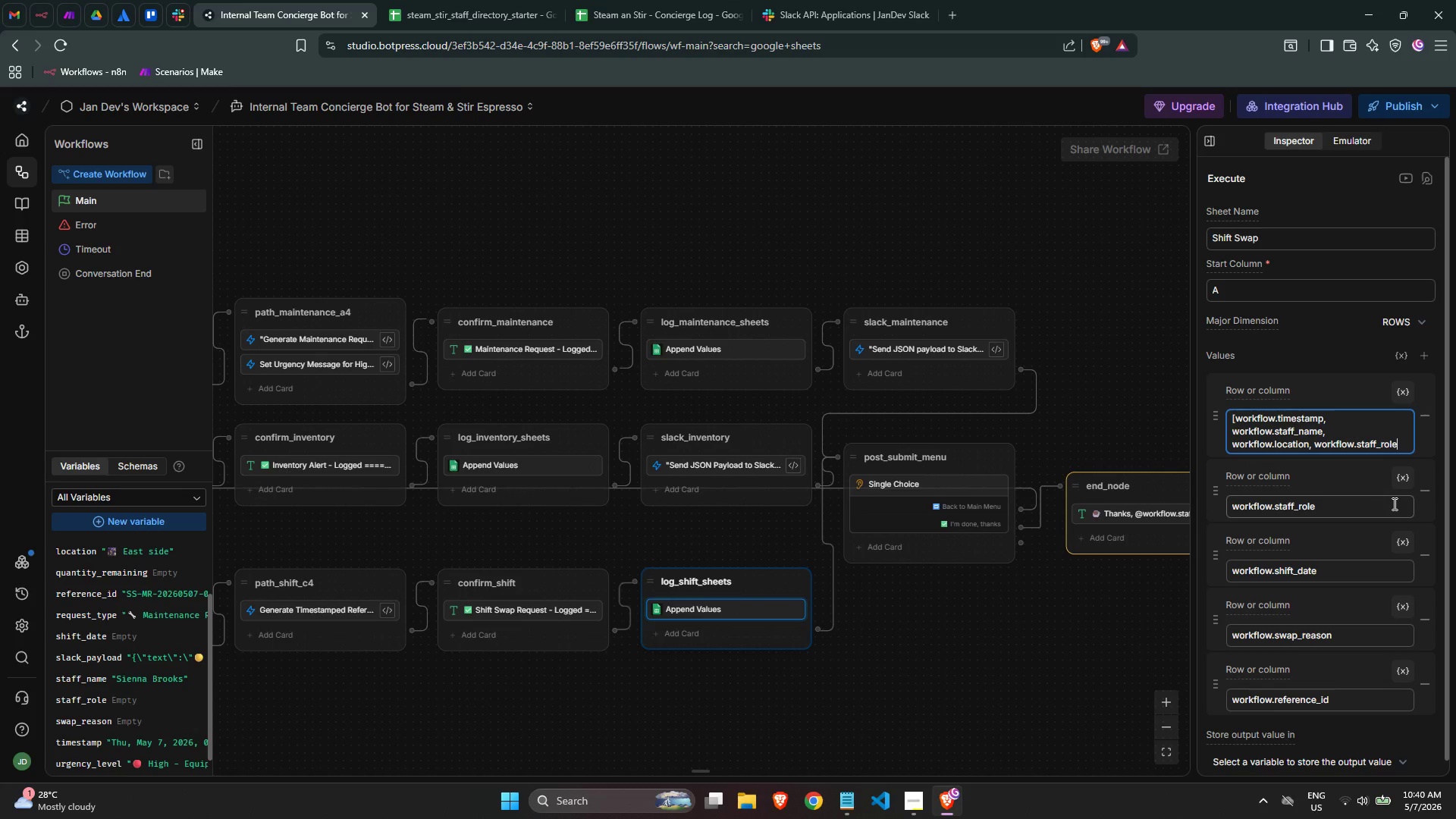 
key(Comma)
 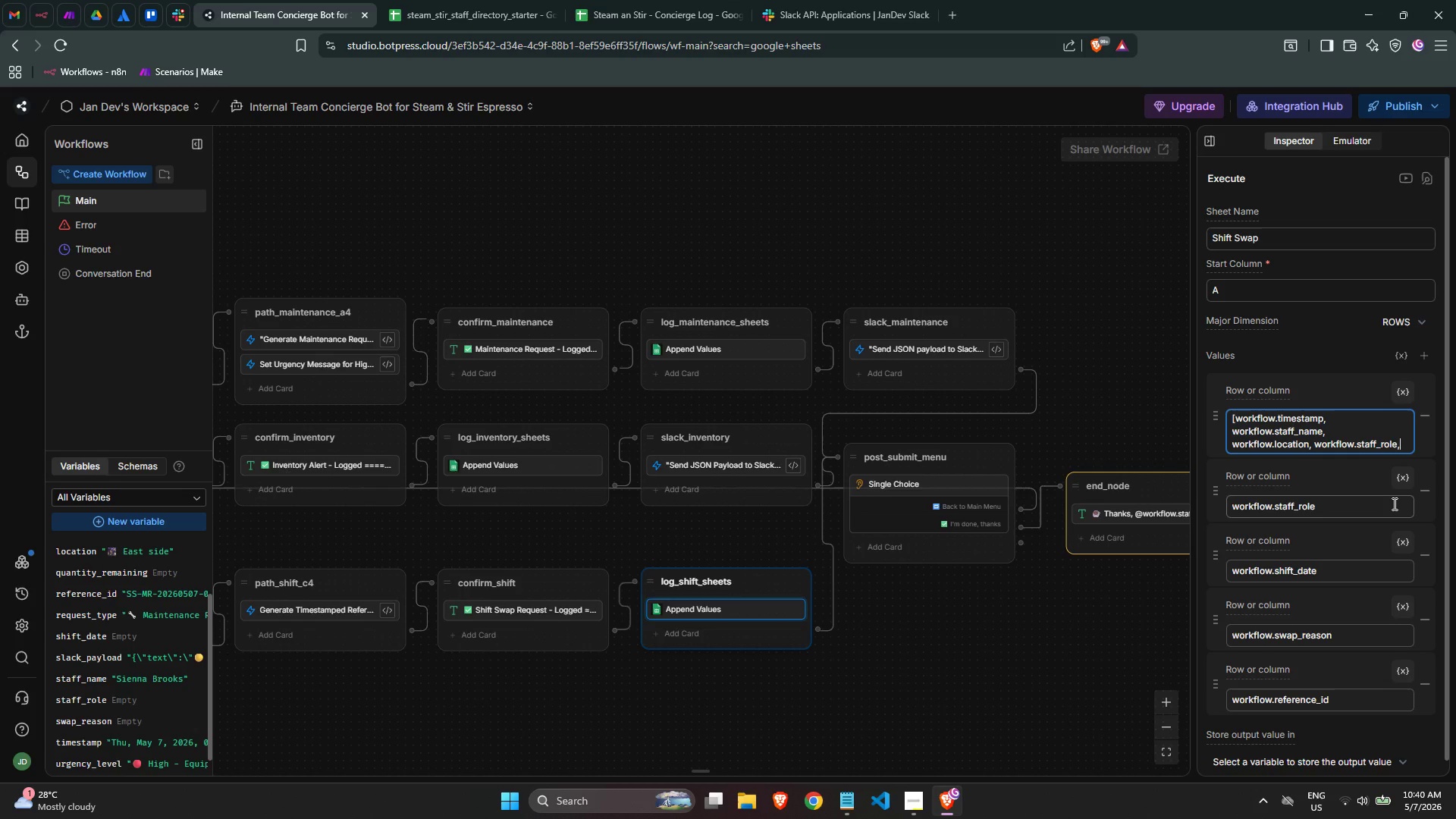 
key(Space)
 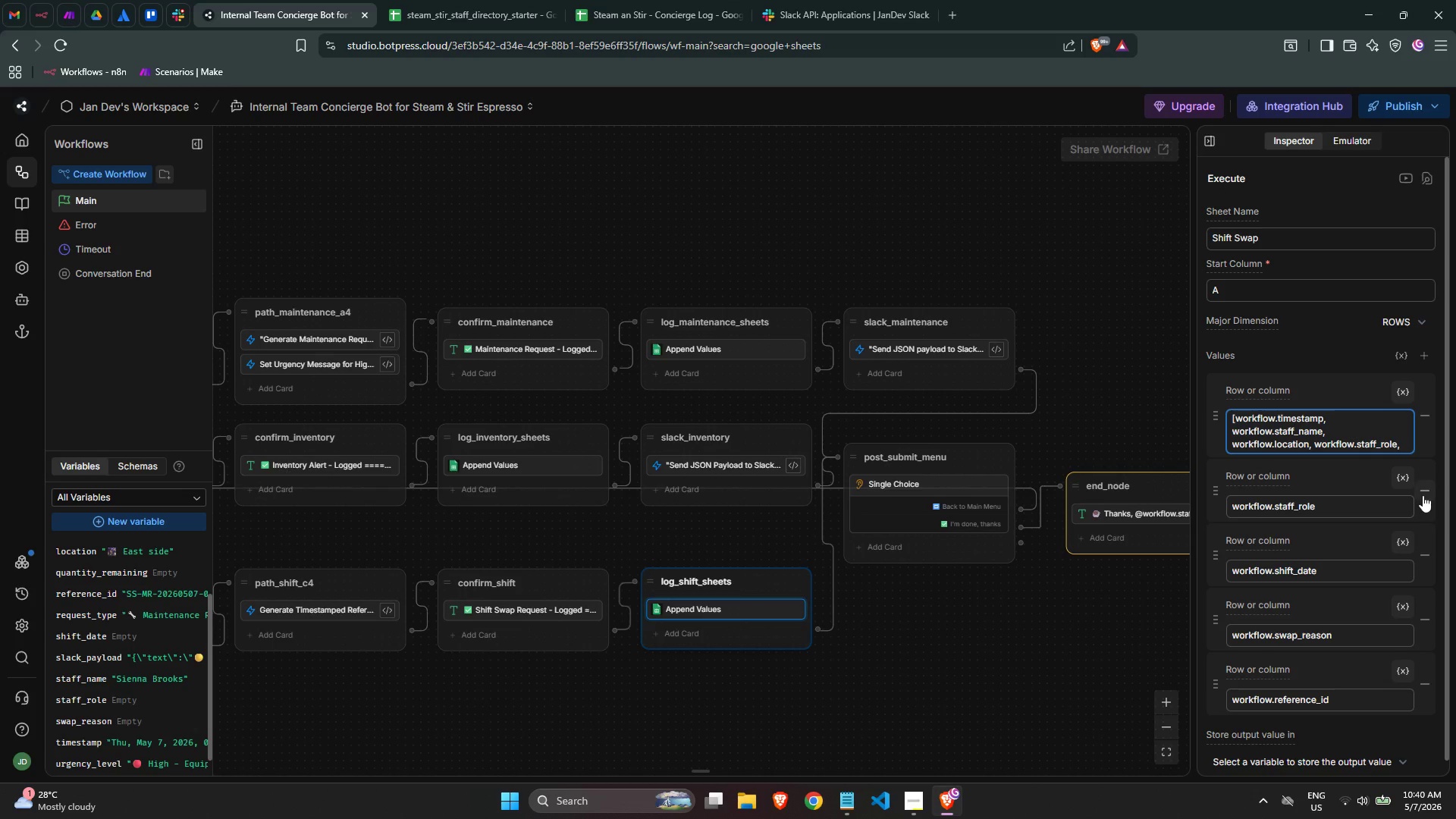 
left_click([1423, 494])
 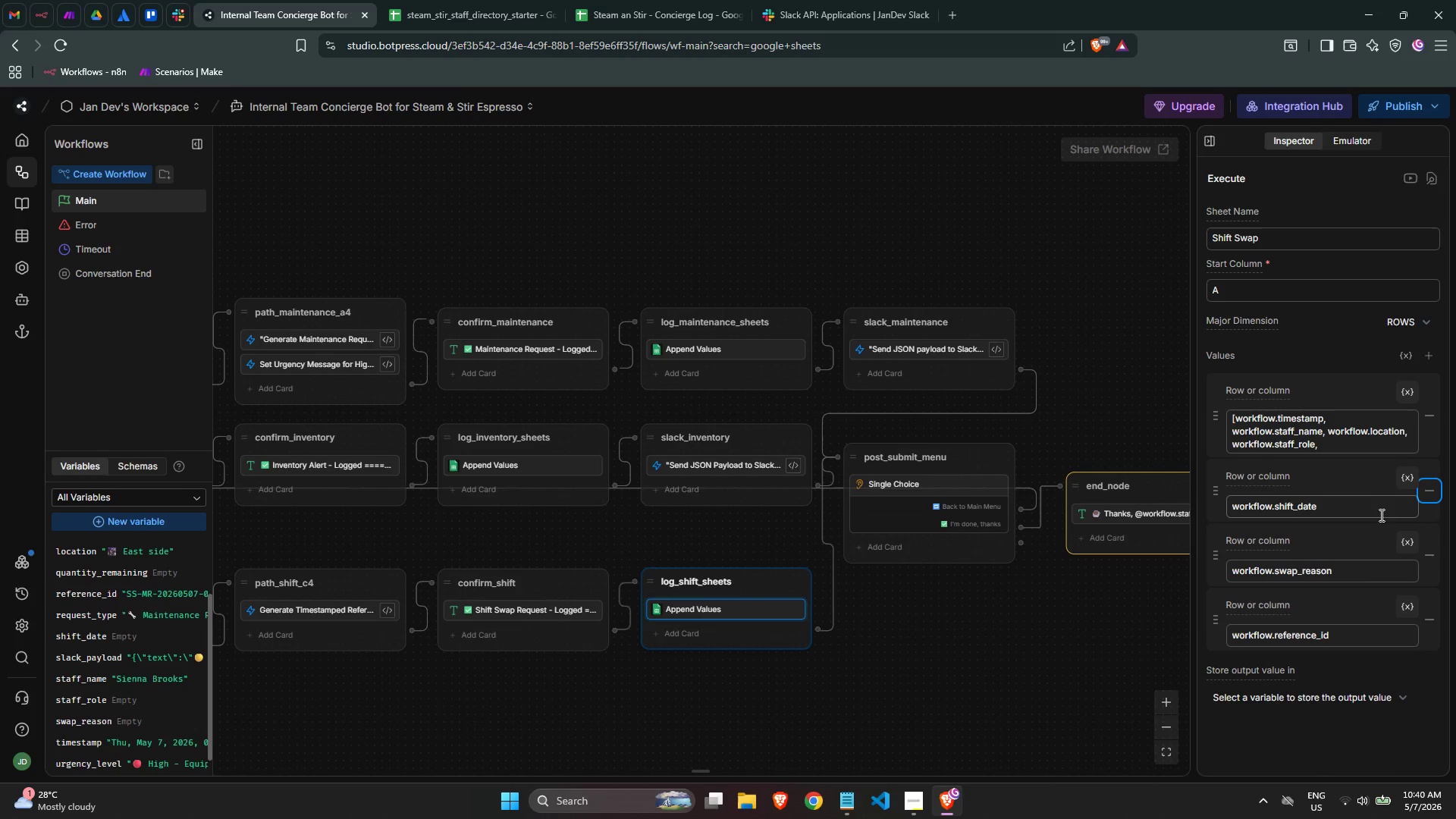 
left_click([1377, 513])
 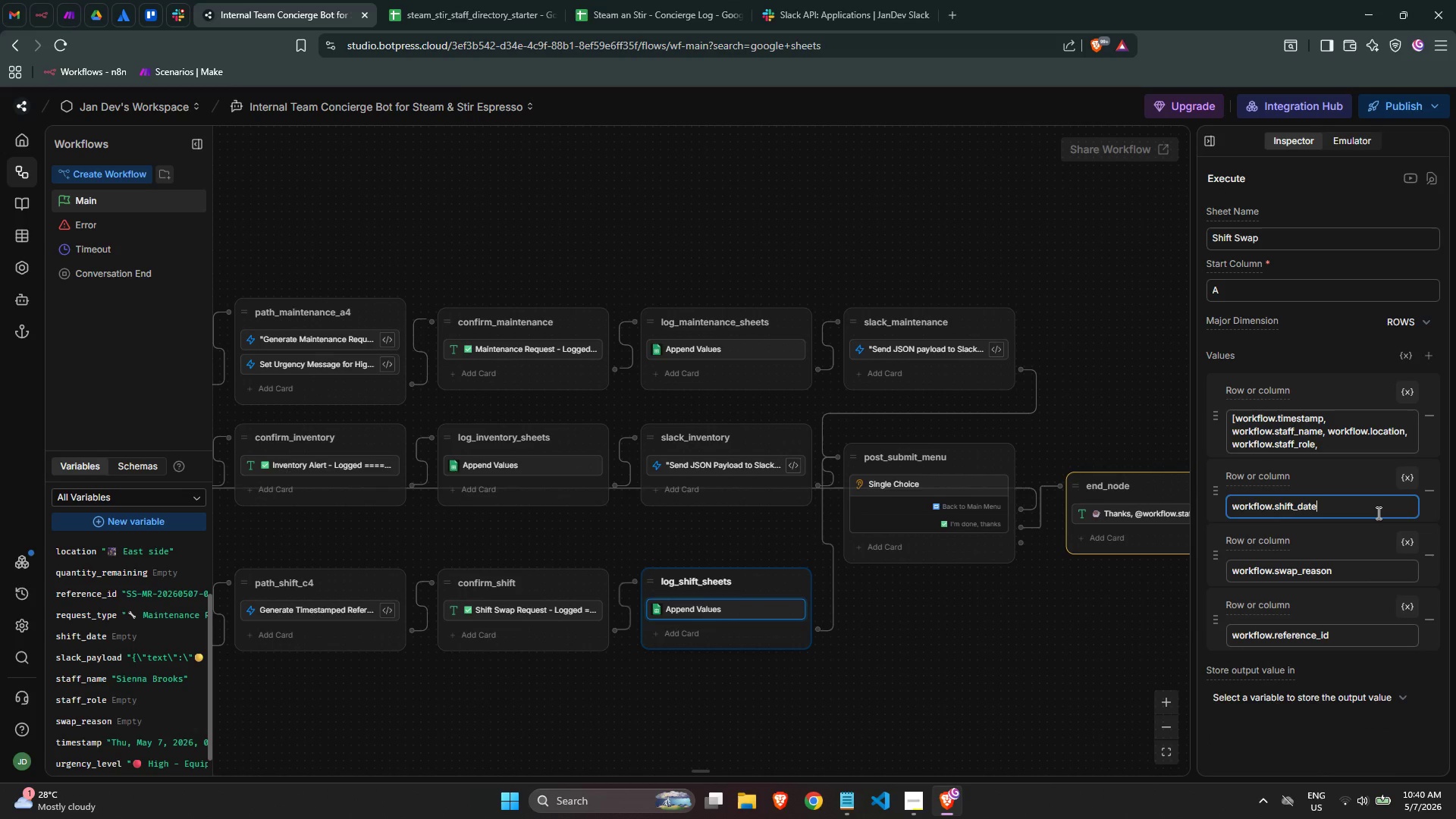 
key(Control+ControlLeft)
 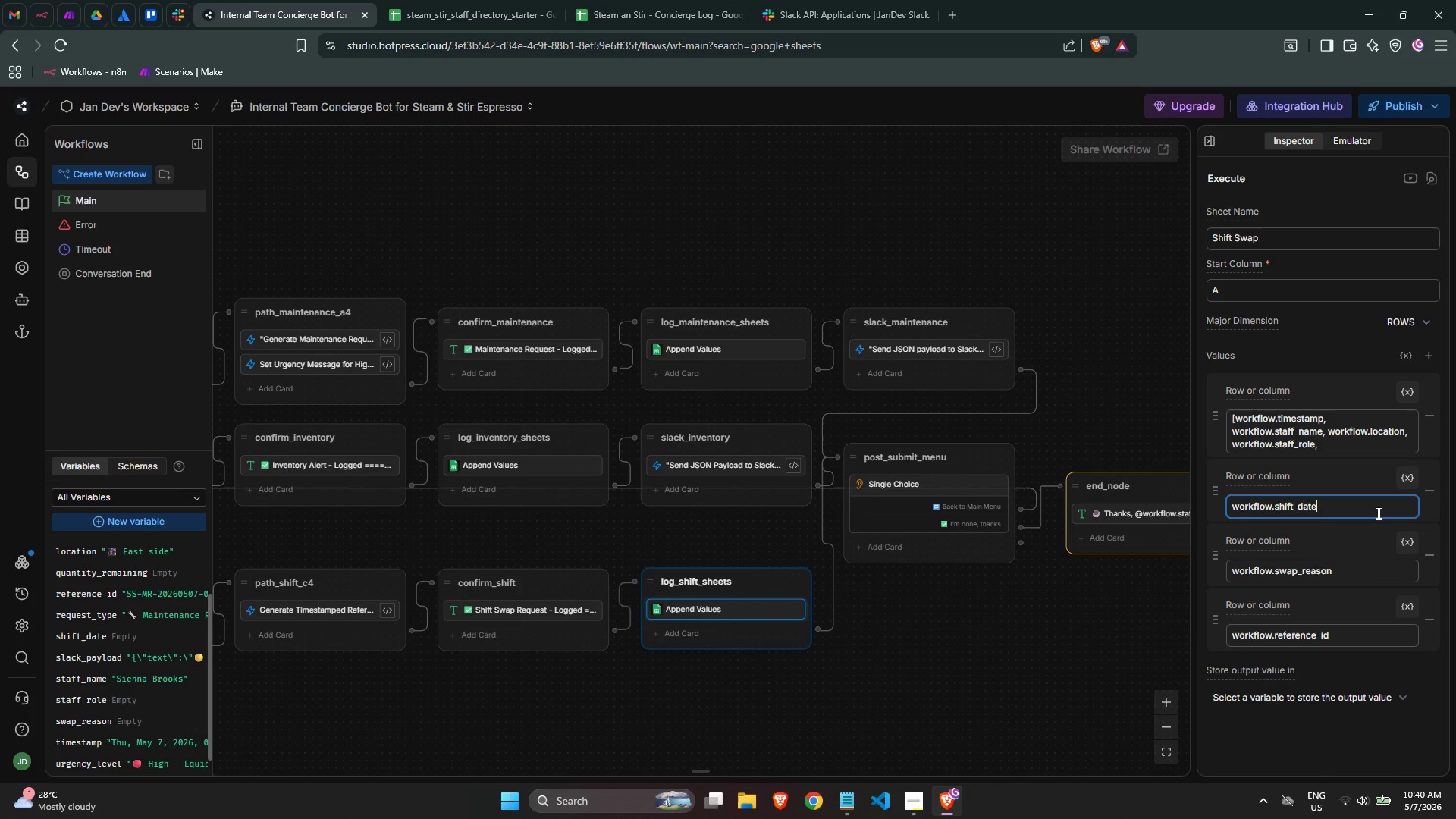 
key(Control+A)
 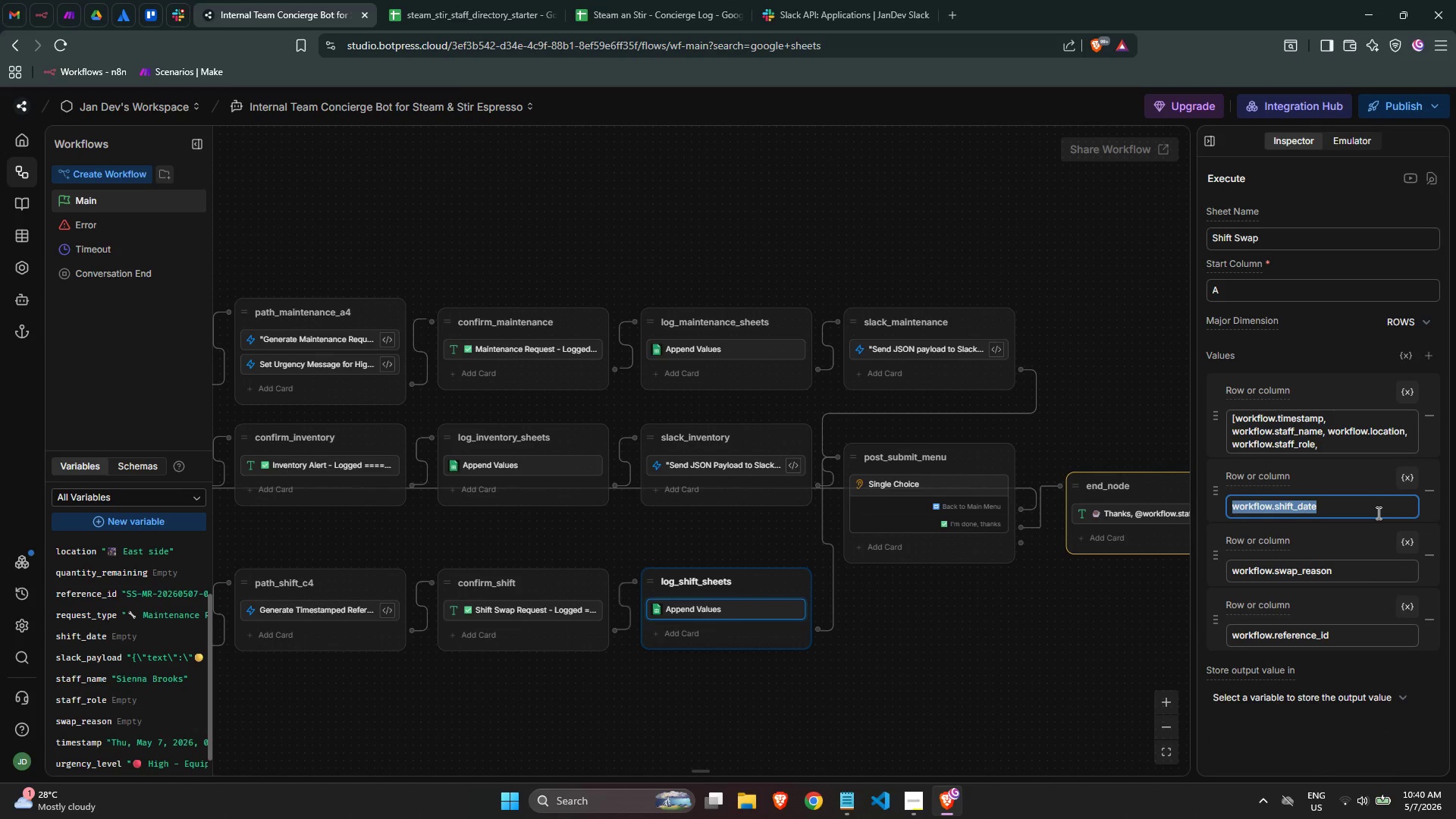 
key(Control+C)
 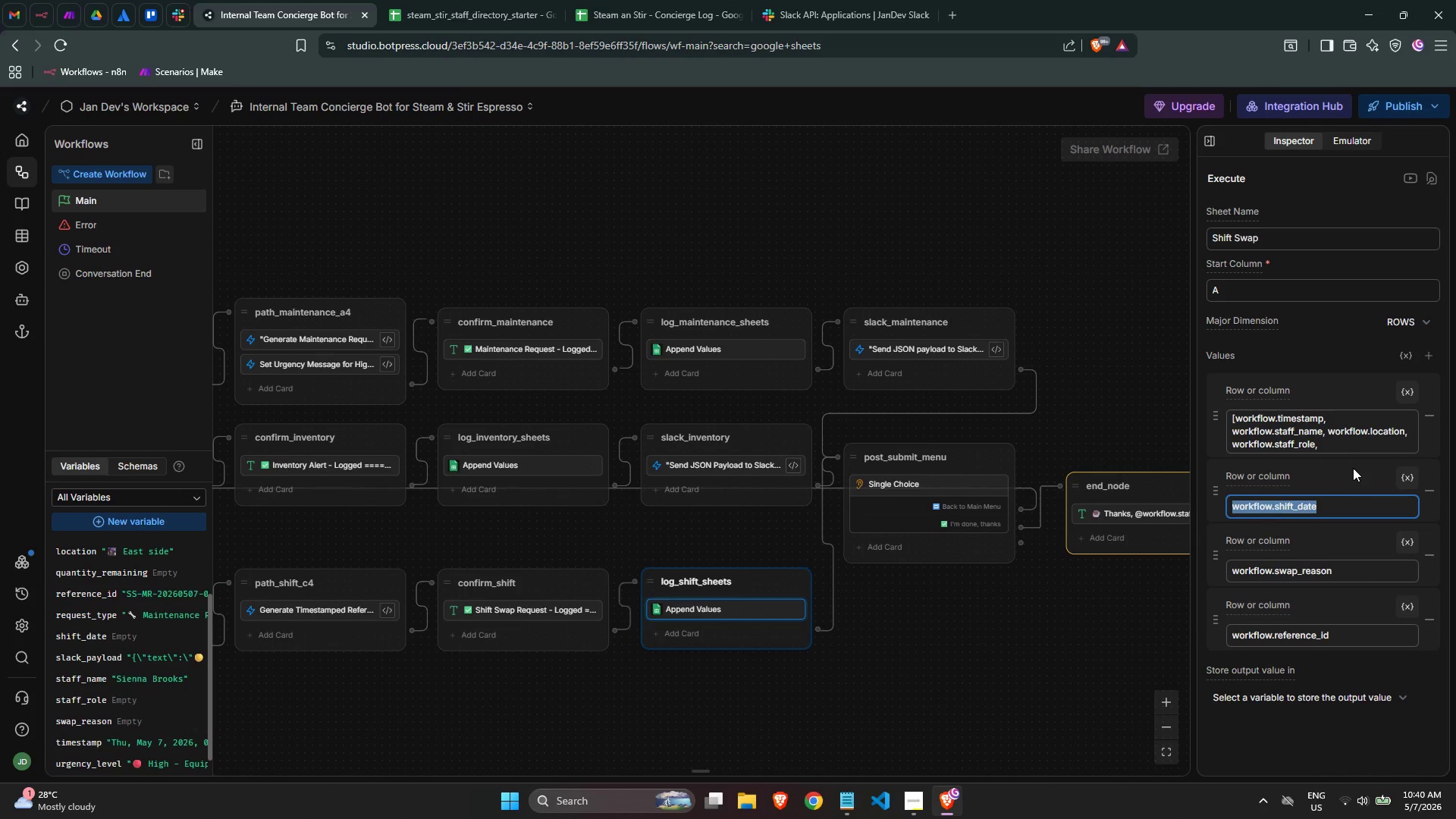 
key(Control+C)
 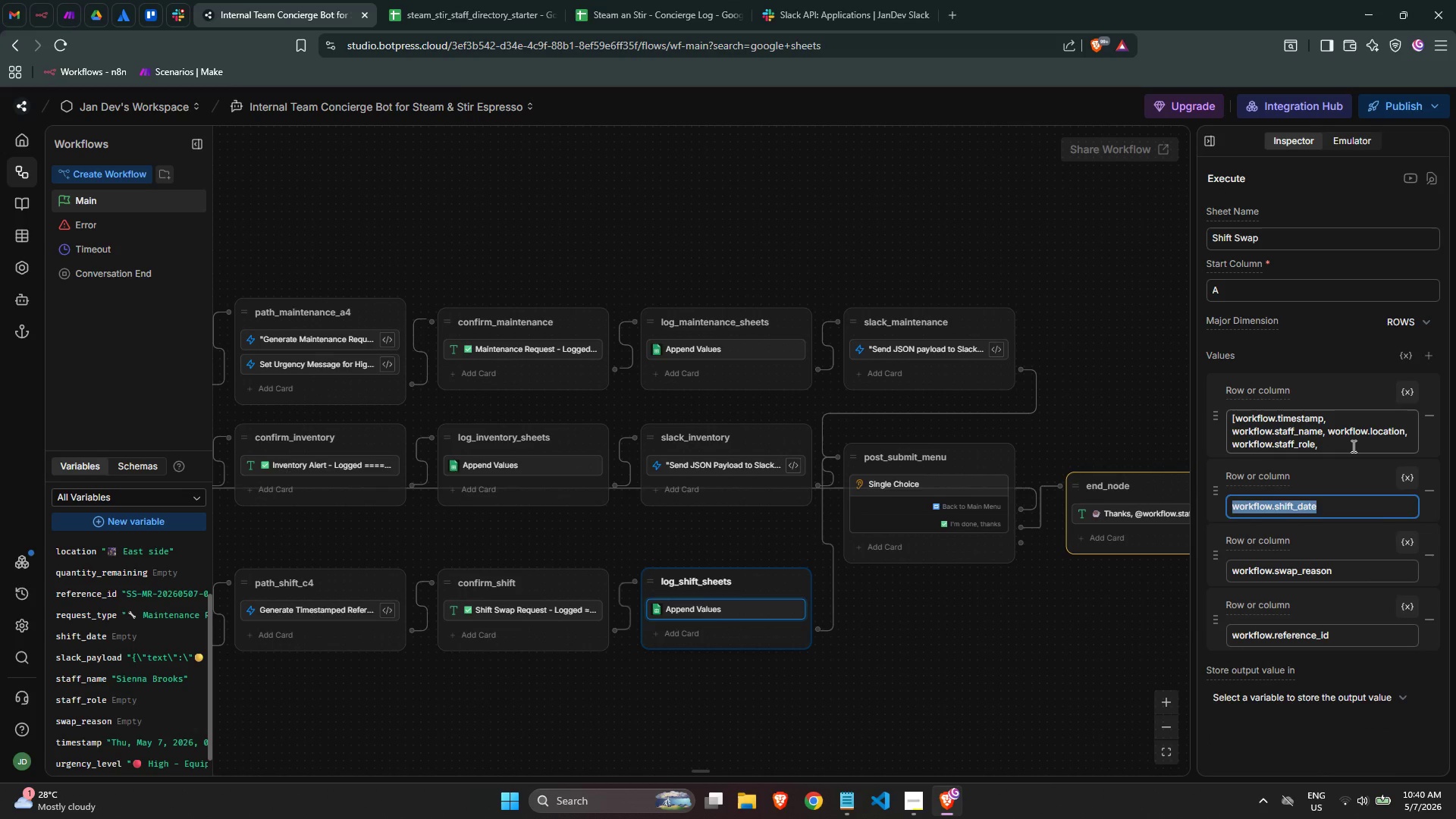 
left_click([1352, 446])
 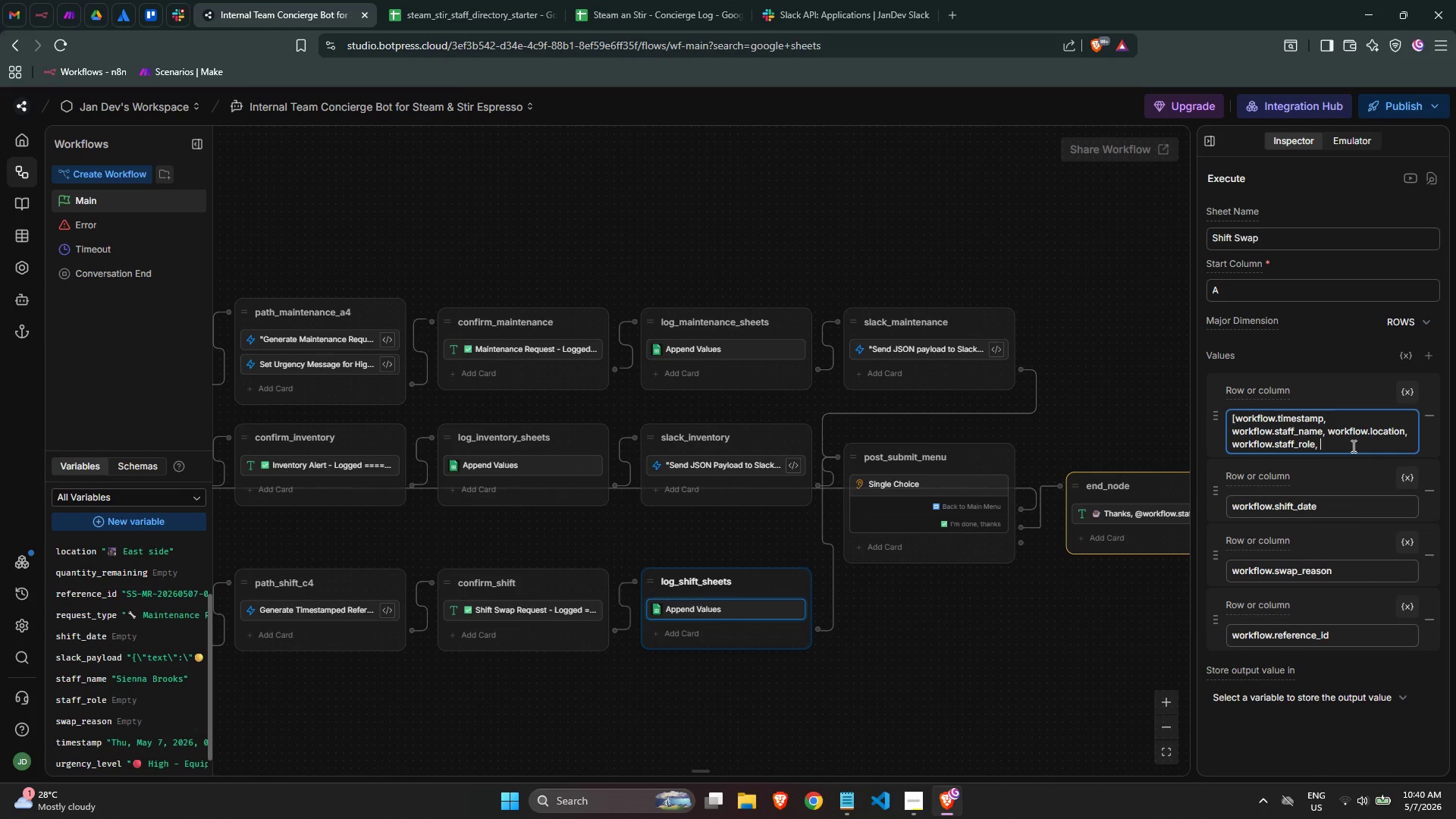 
key(Control+ControlLeft)
 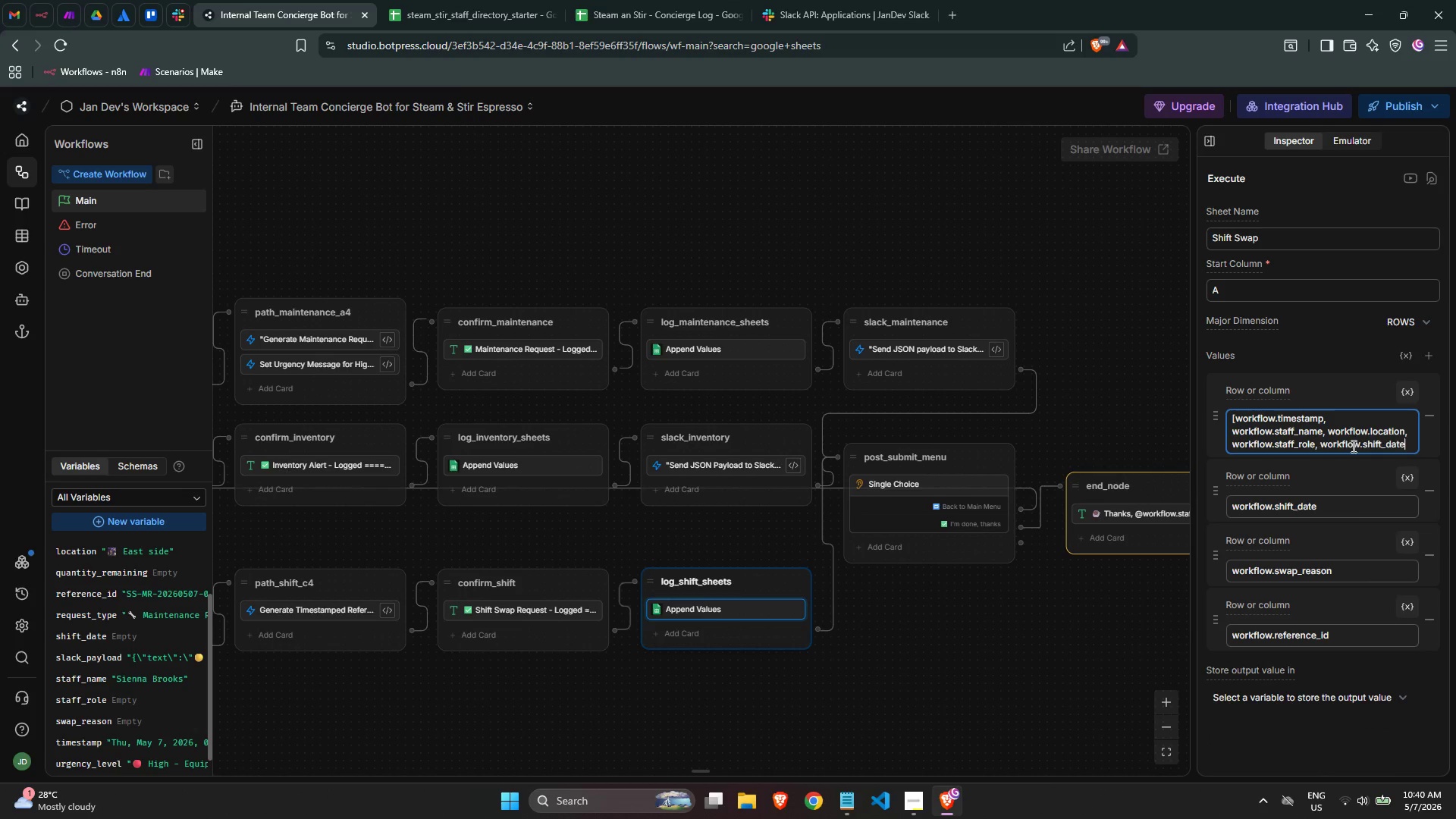 
key(Control+V)
 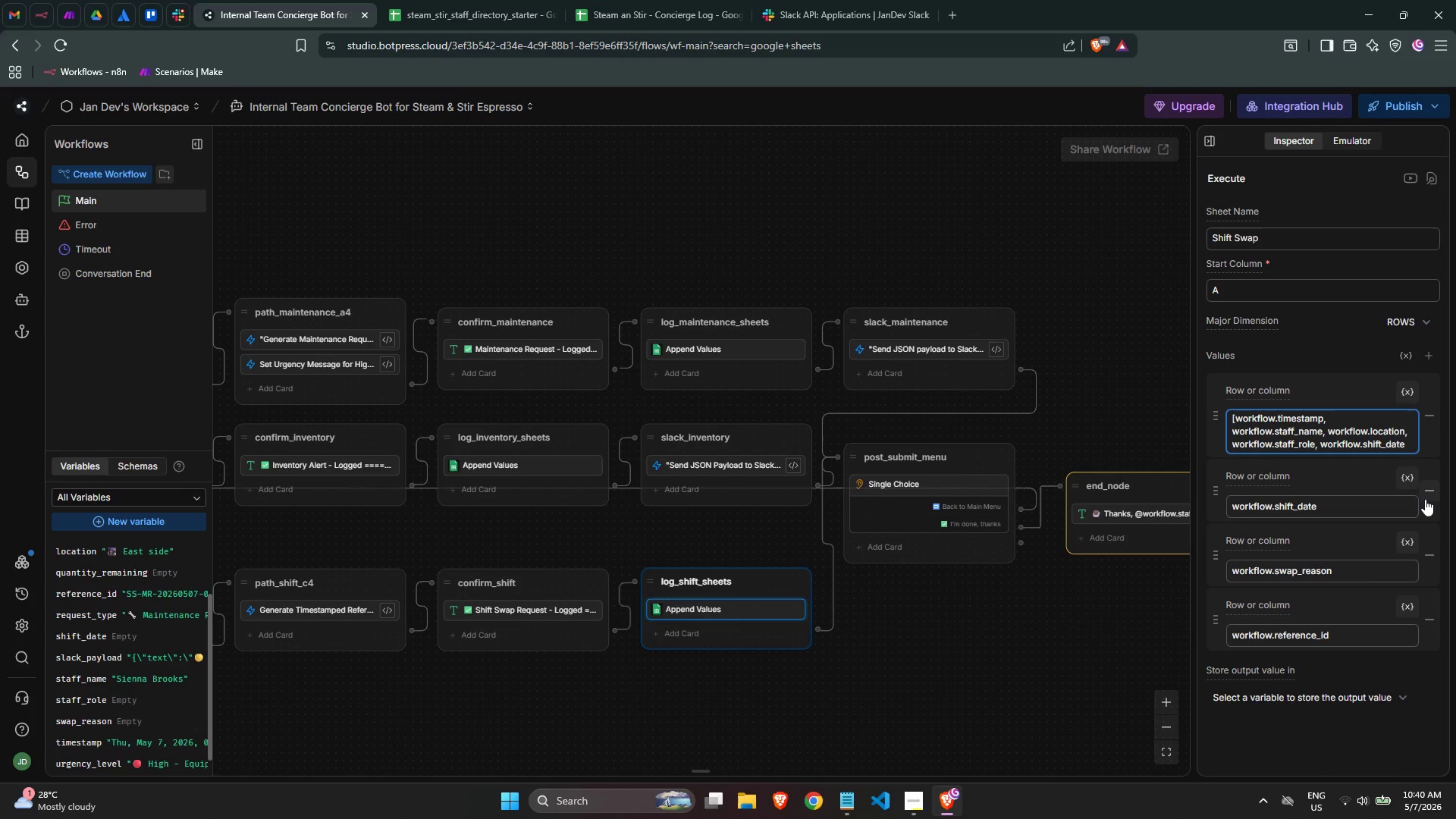 
left_click([1428, 497])
 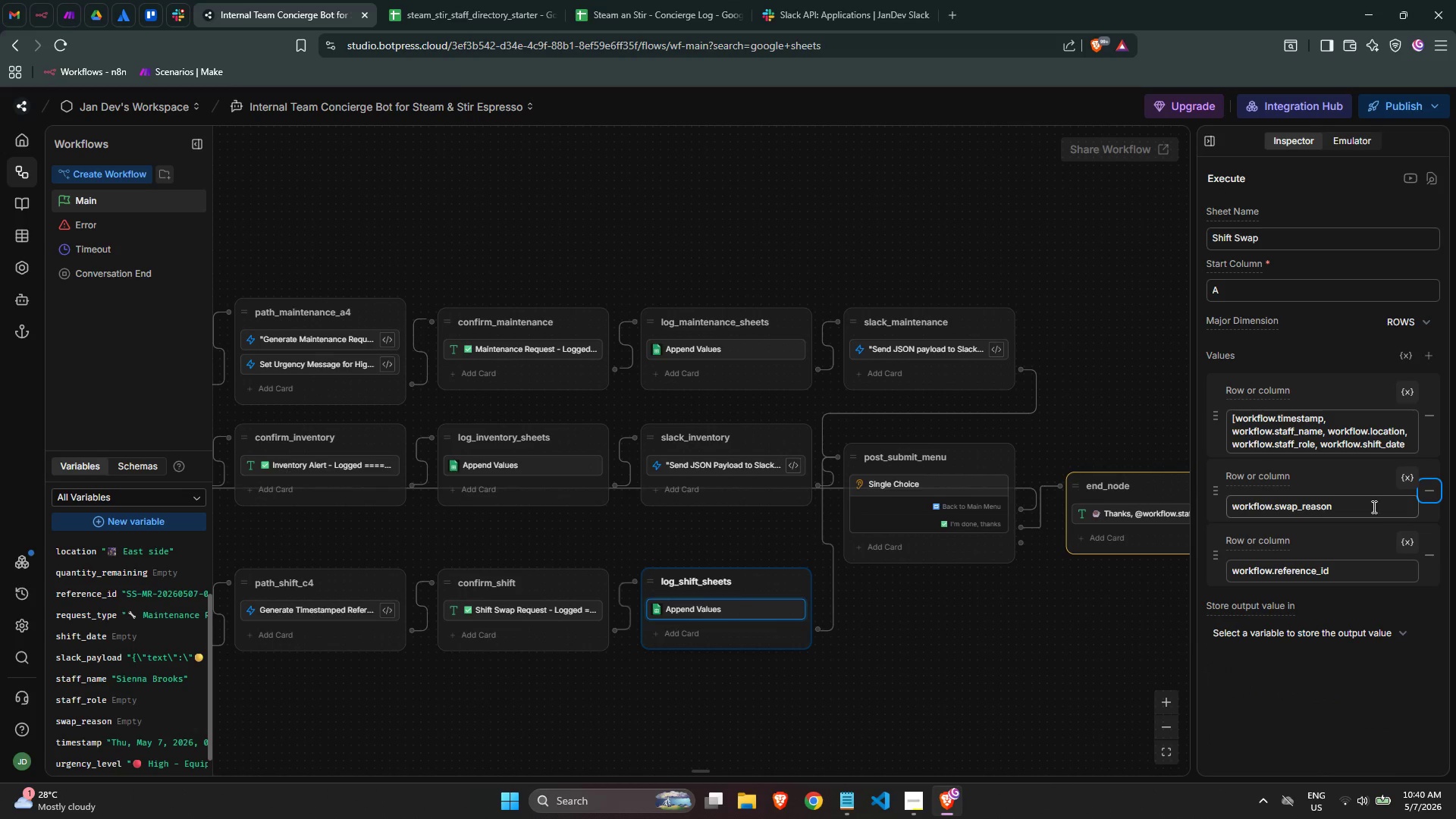 
double_click([1372, 506])
 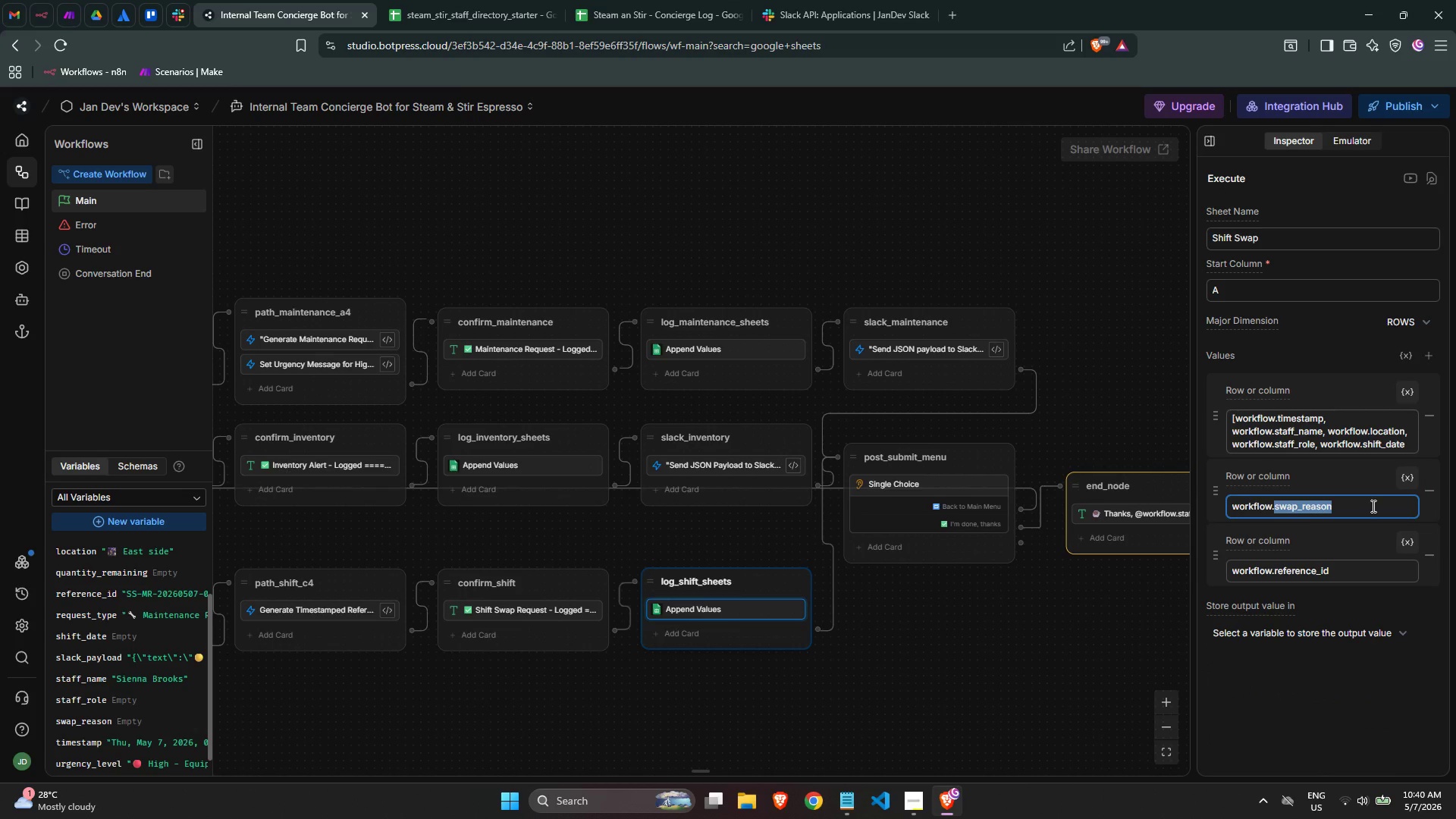 
key(Control+ControlLeft)
 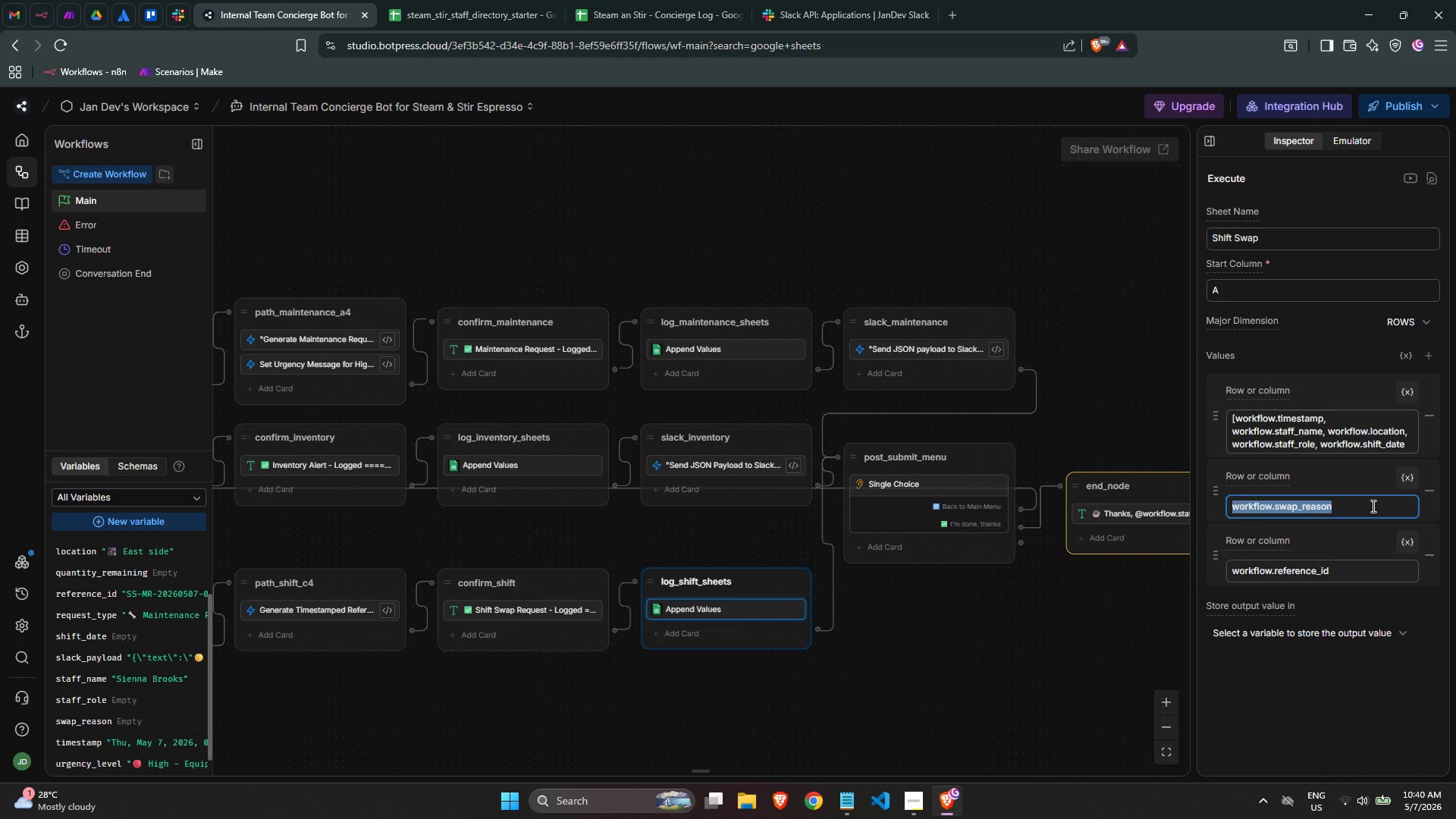 
key(Control+A)
 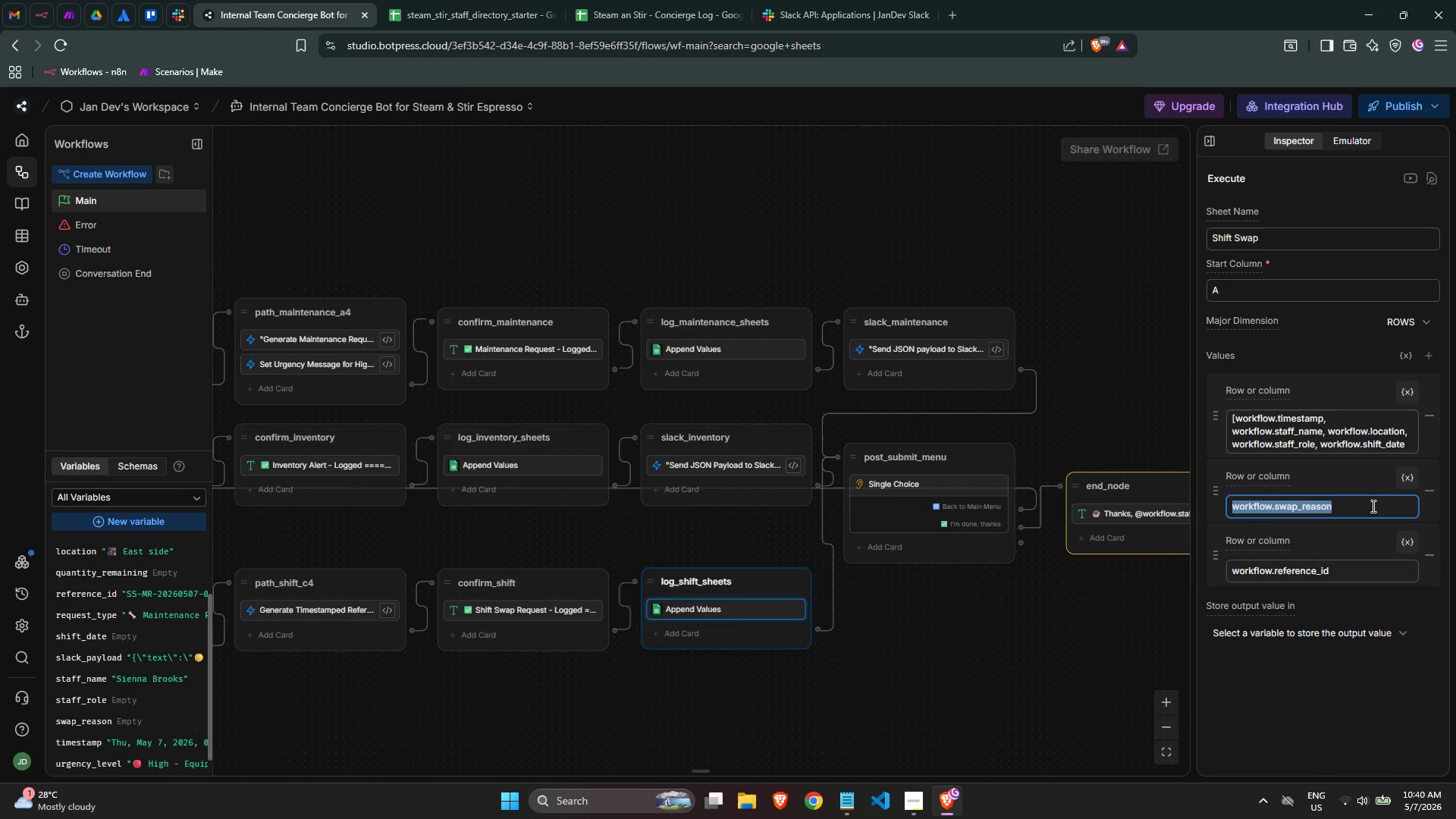 
key(Control+C)
 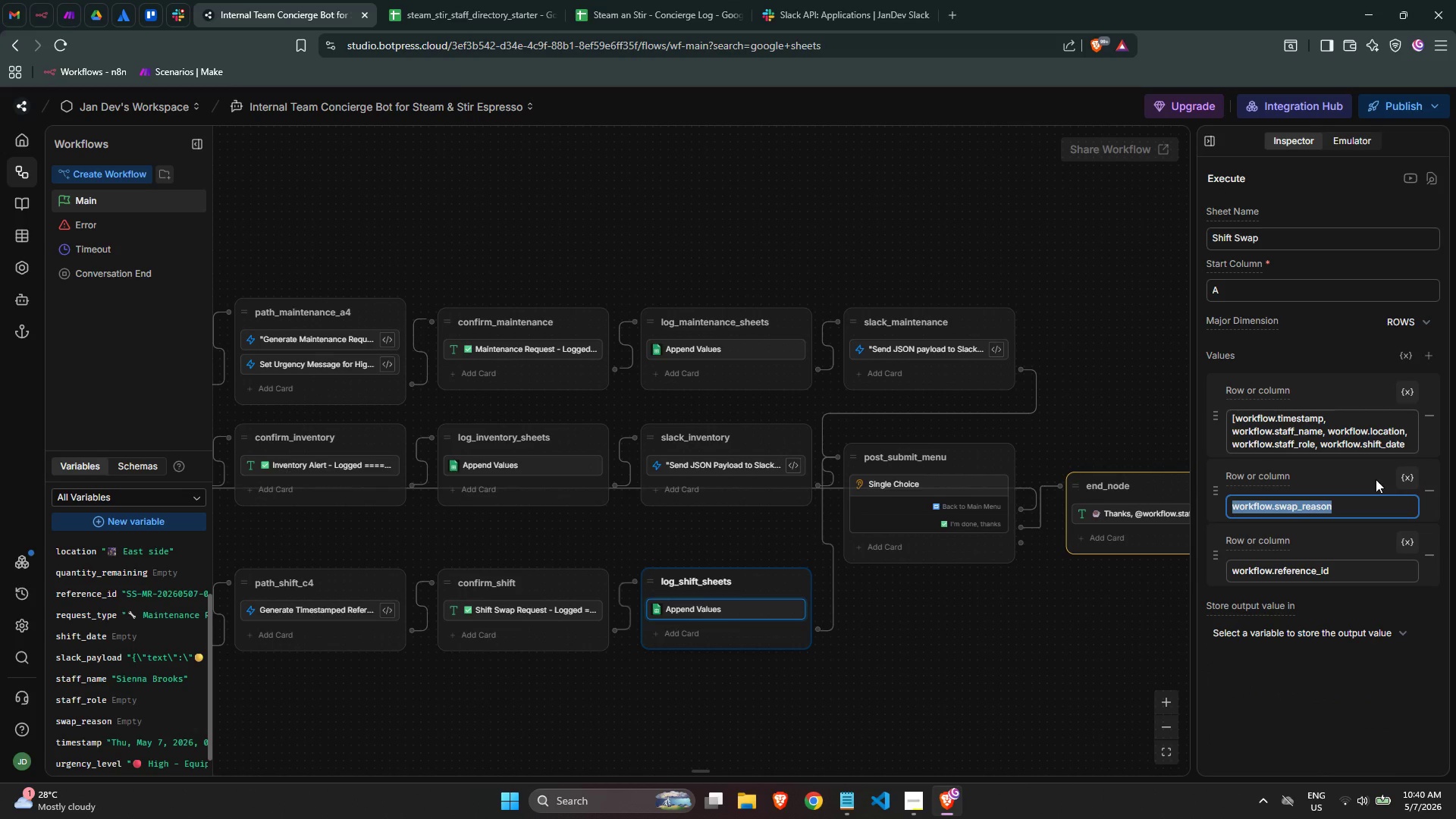 
key(Control+C)
 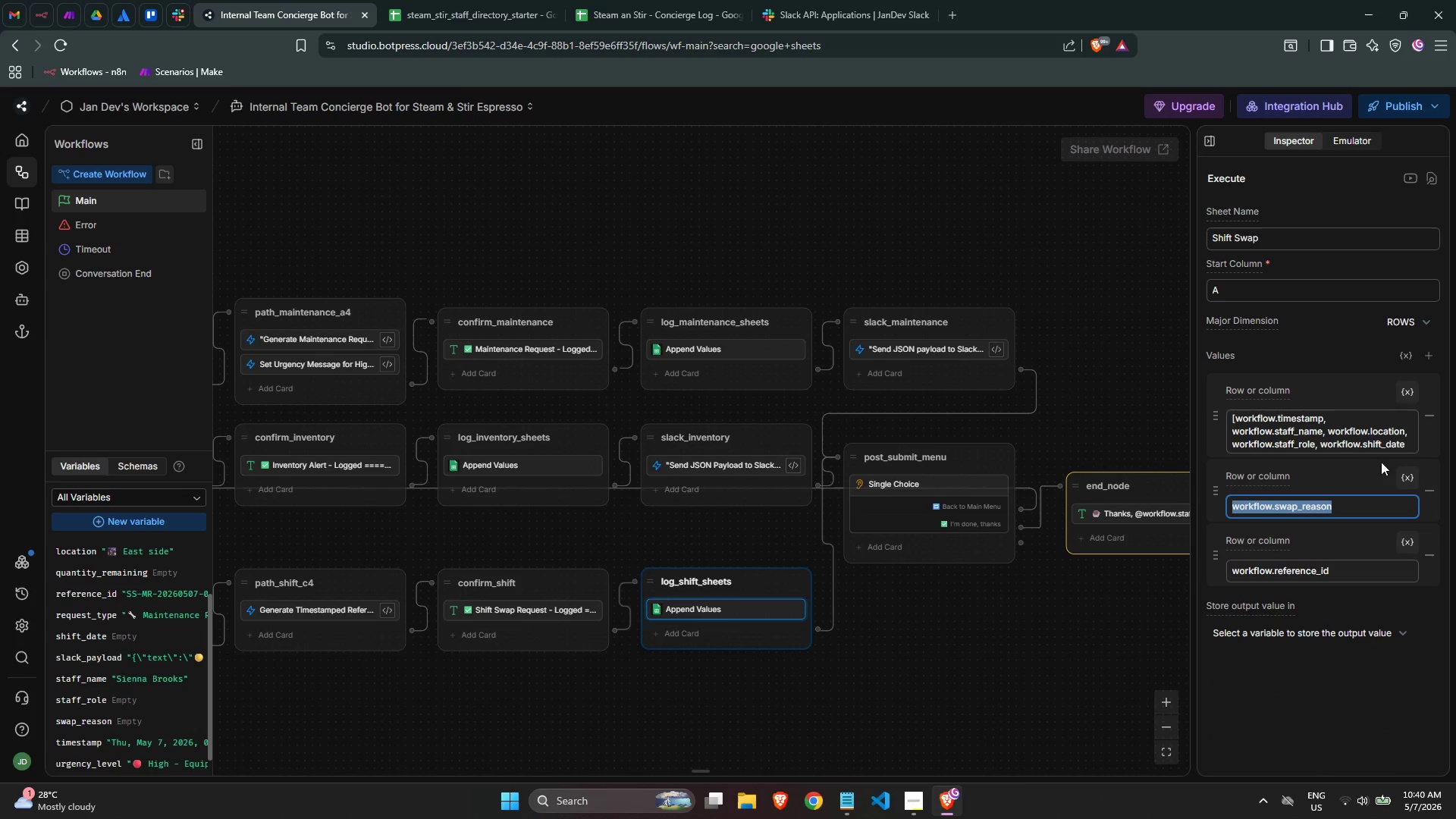 
key(Control+C)
 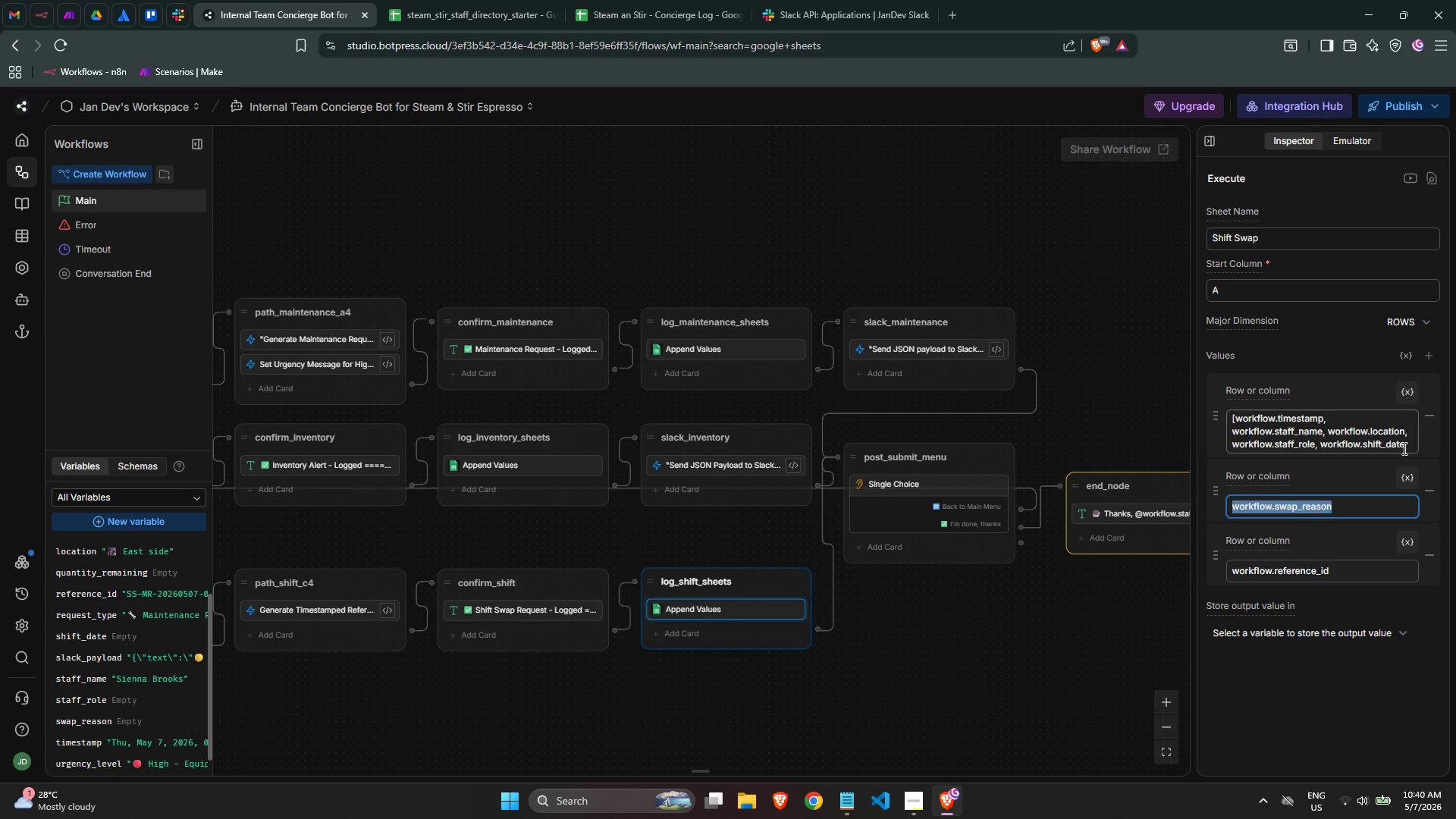 
left_click([1403, 448])
 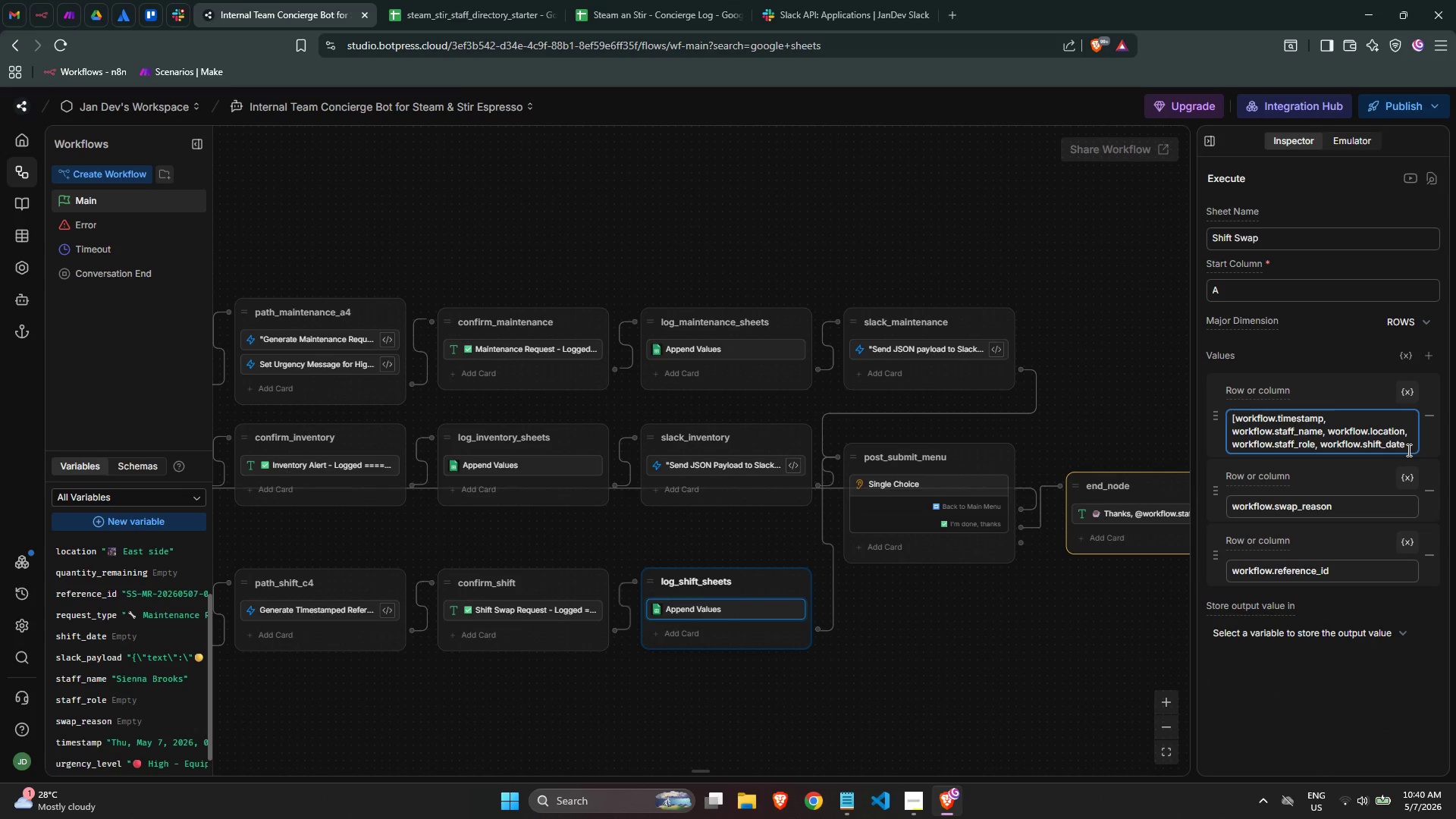 
key(Comma)
 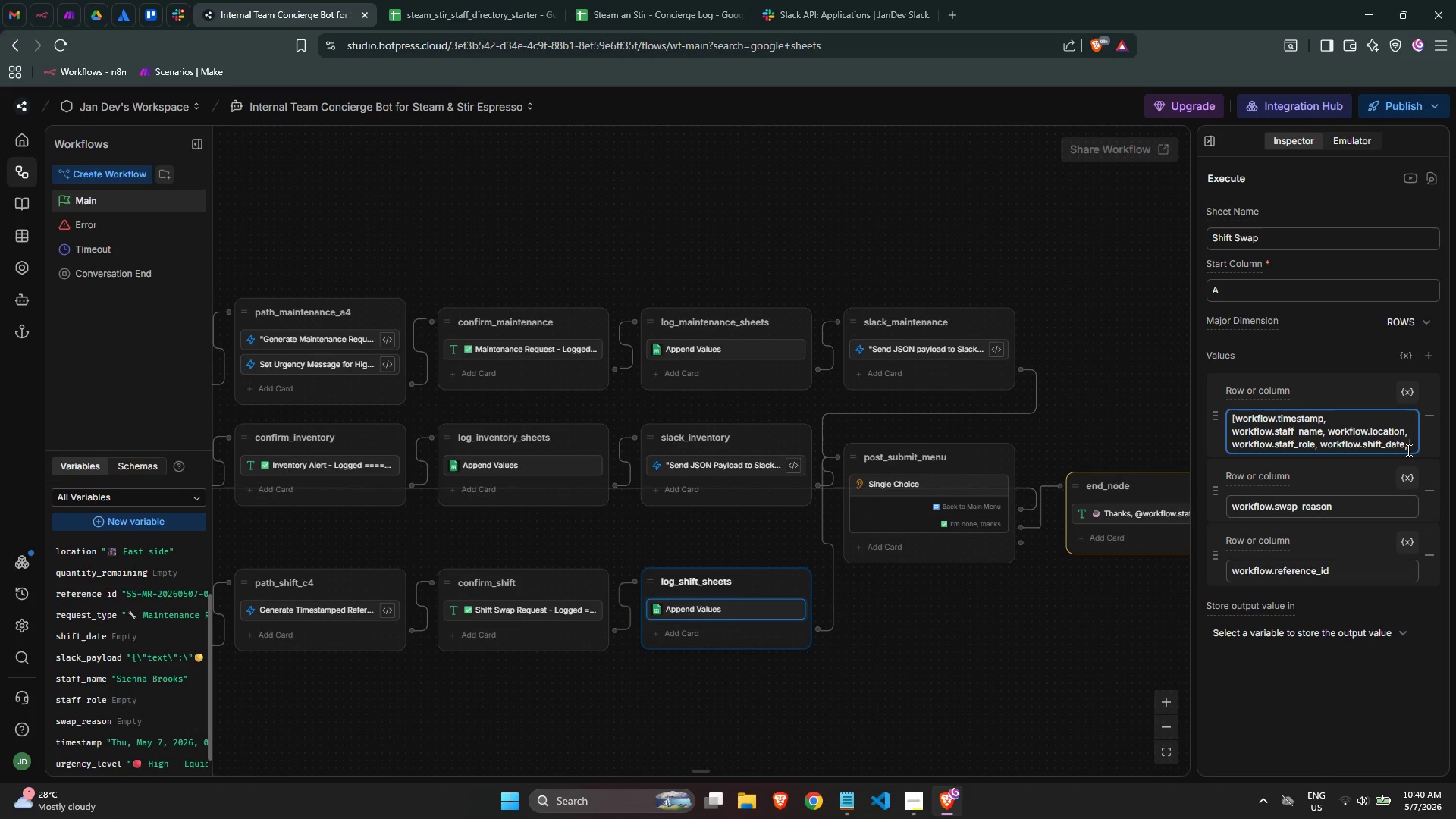 
key(Space)
 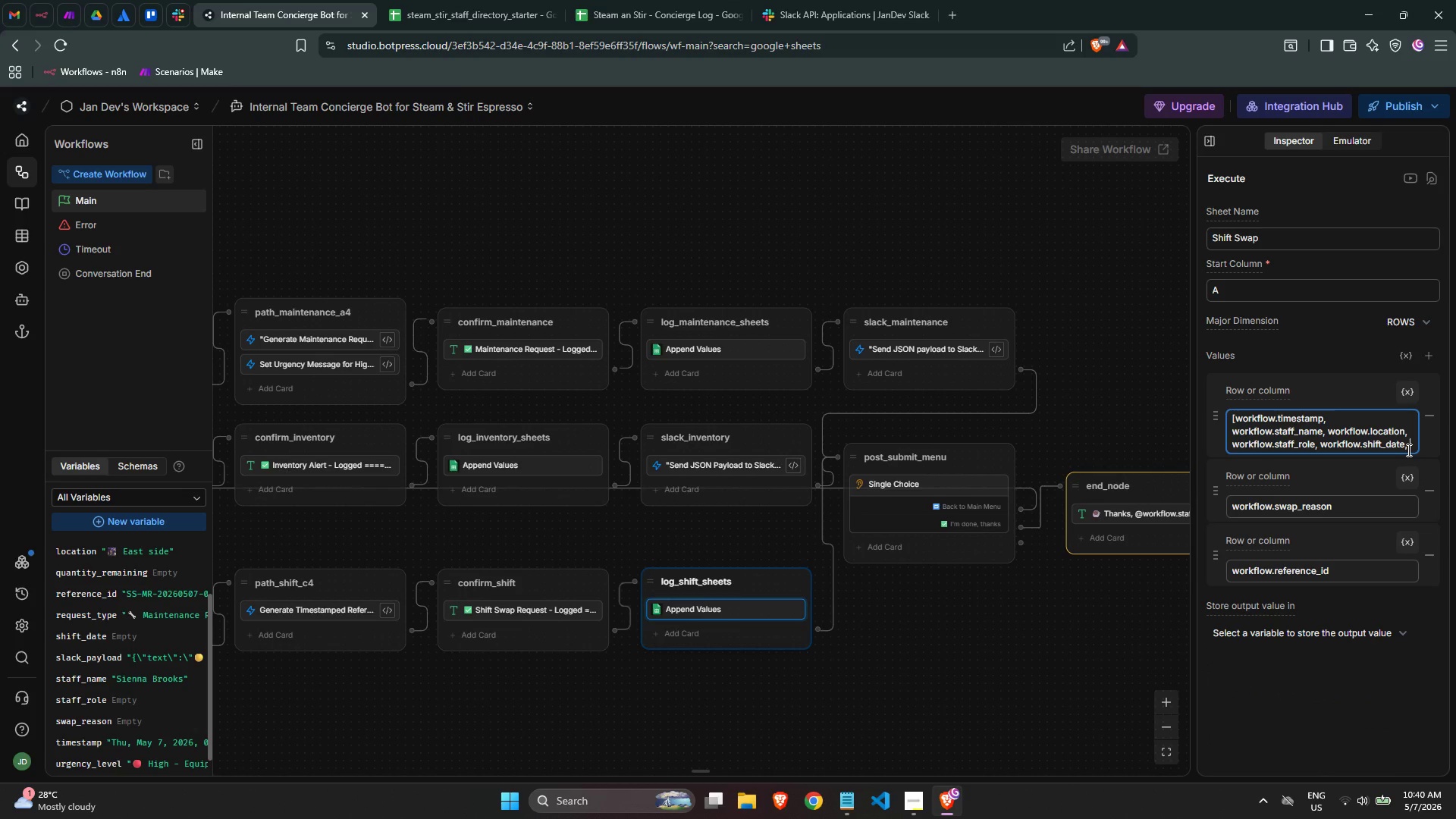 
key(Control+ControlLeft)
 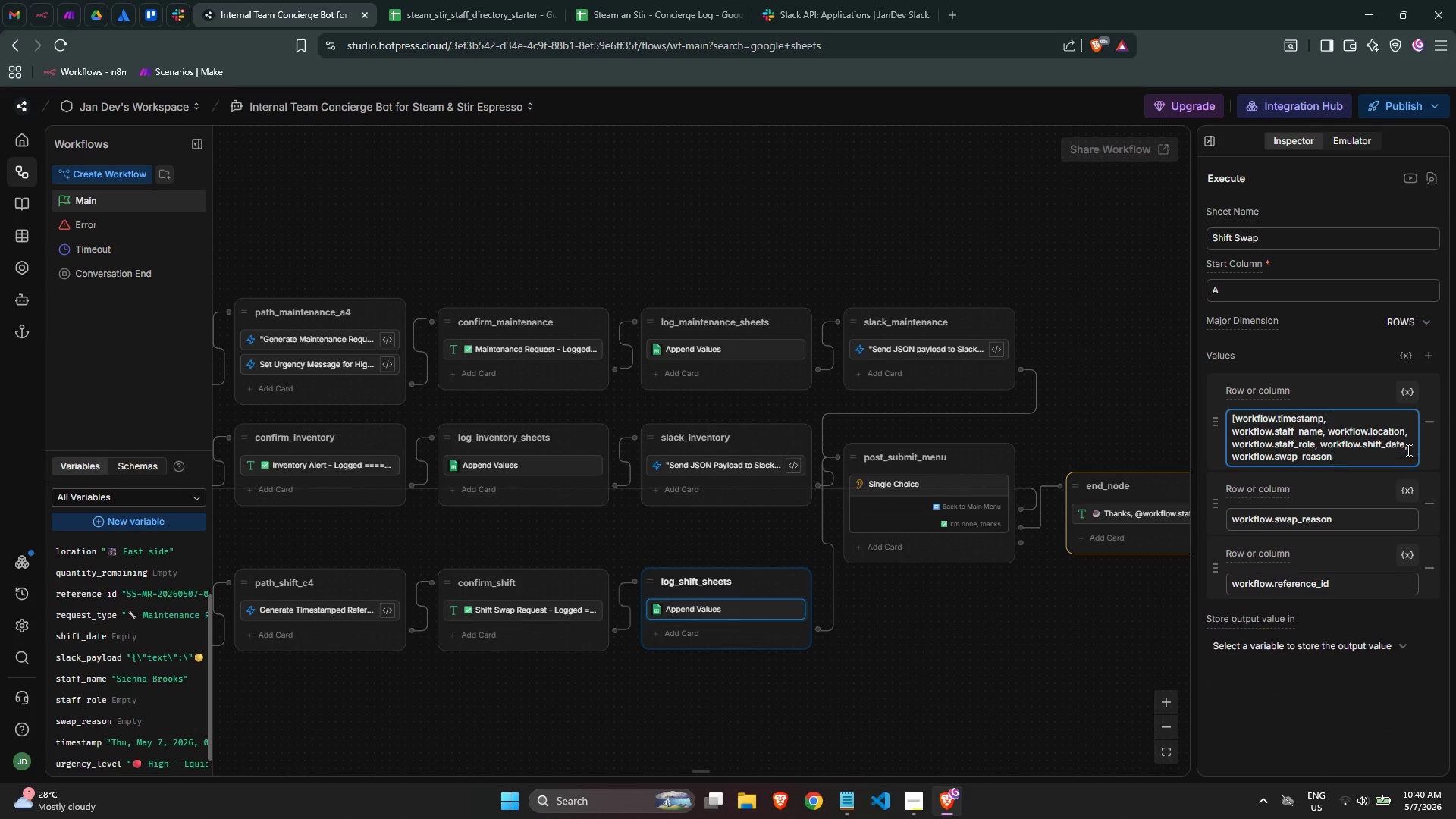 
key(Control+V)
 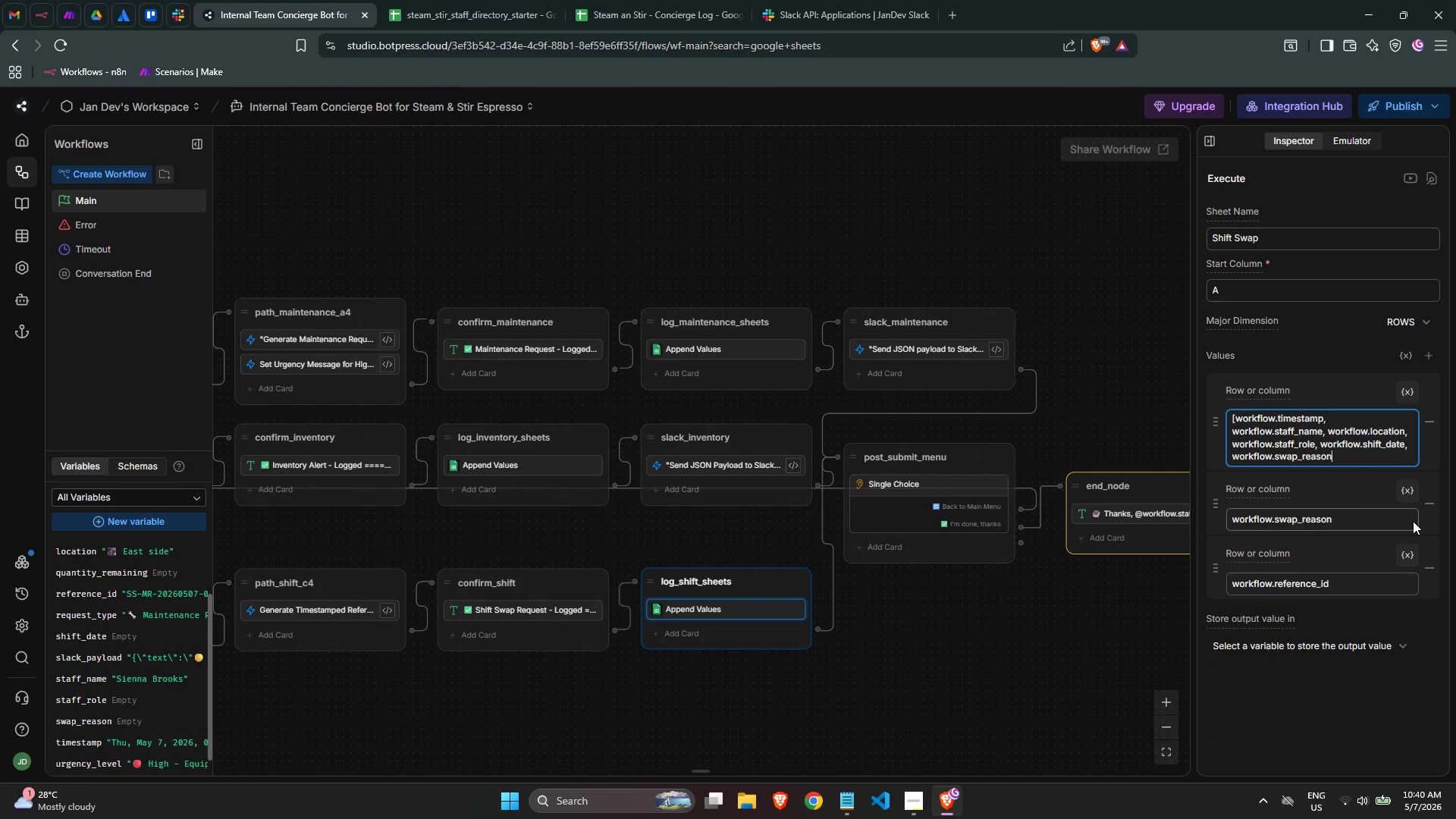 
key(Comma)
 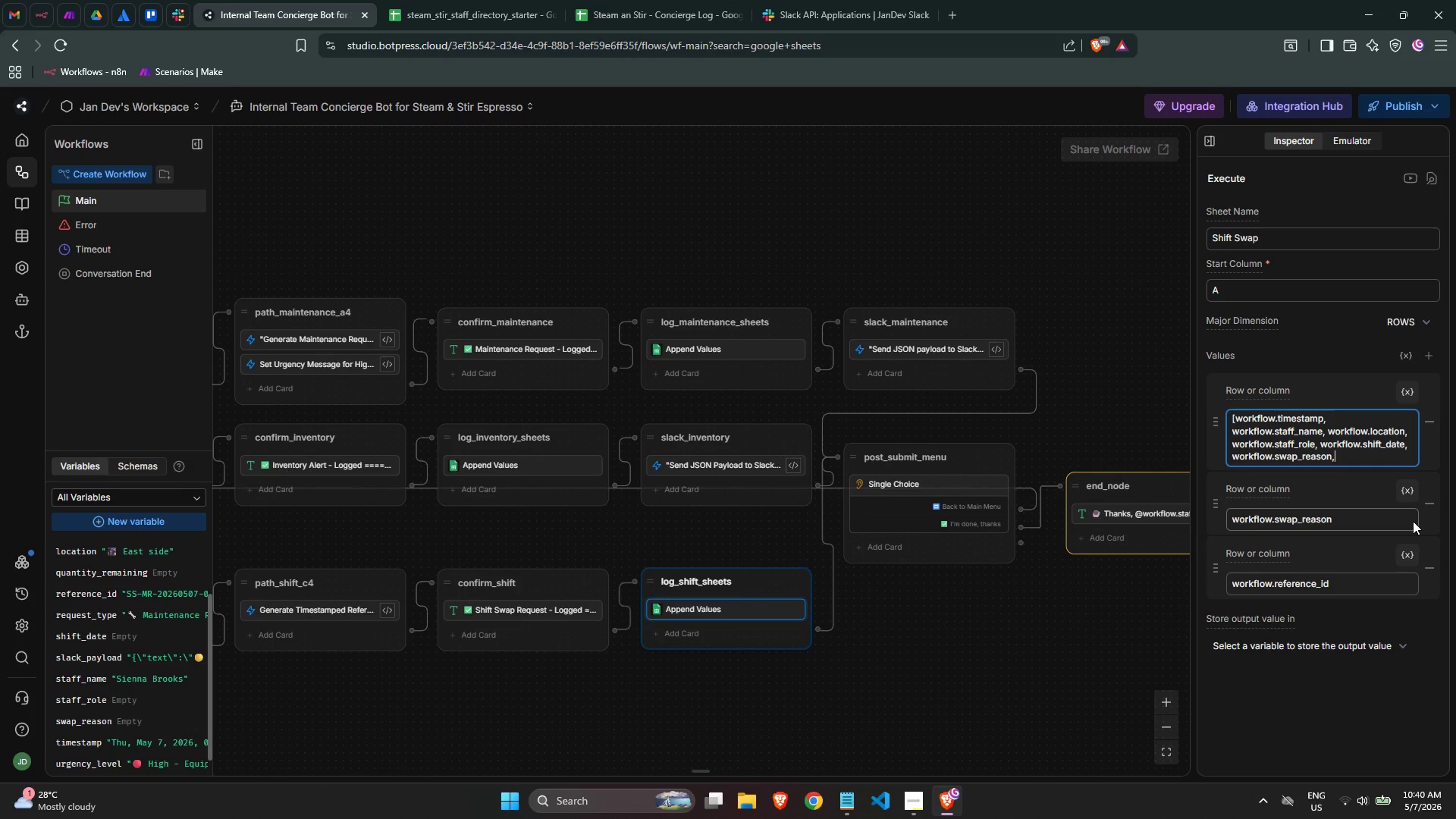 
key(Space)
 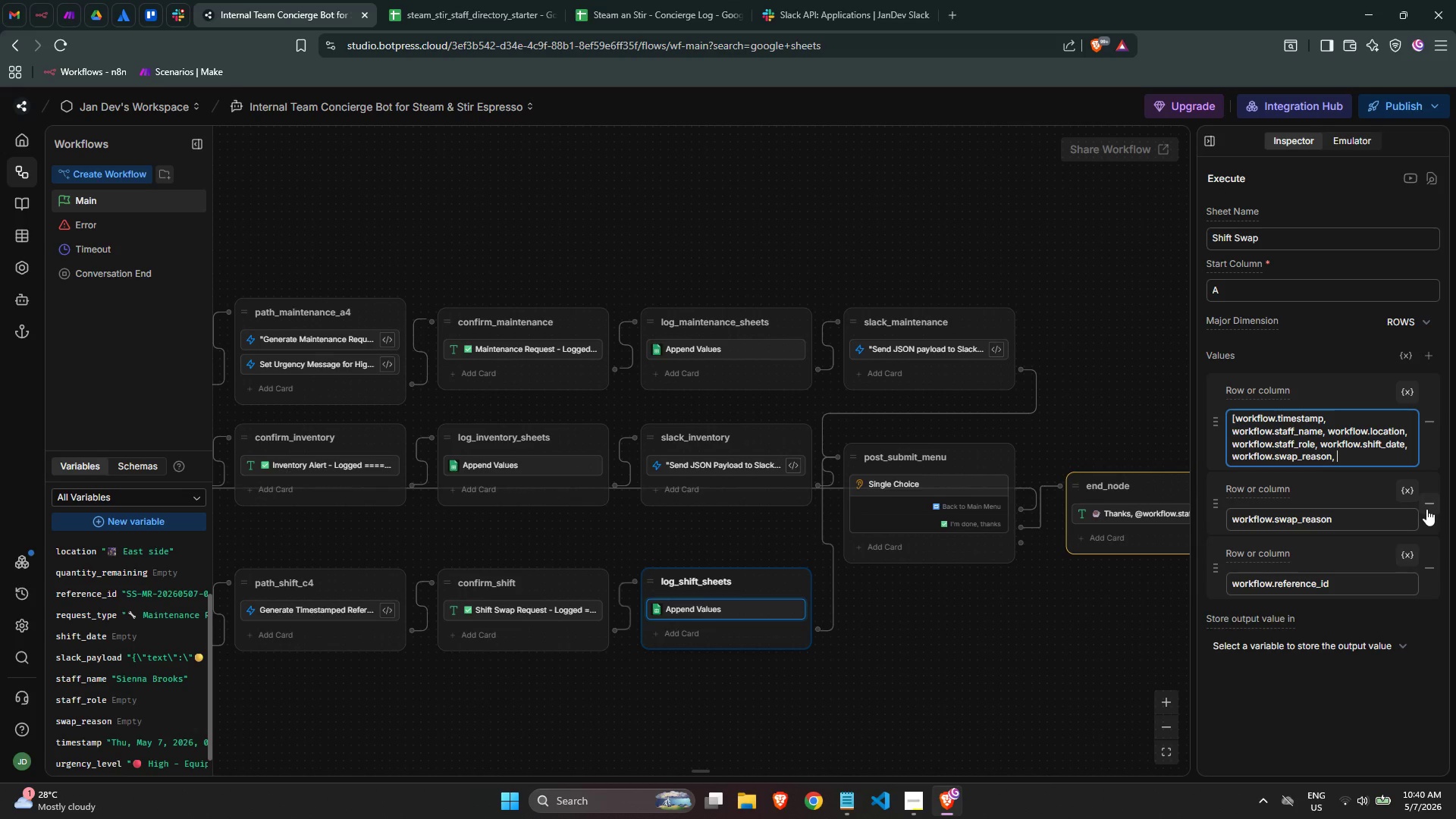 
left_click([1426, 509])
 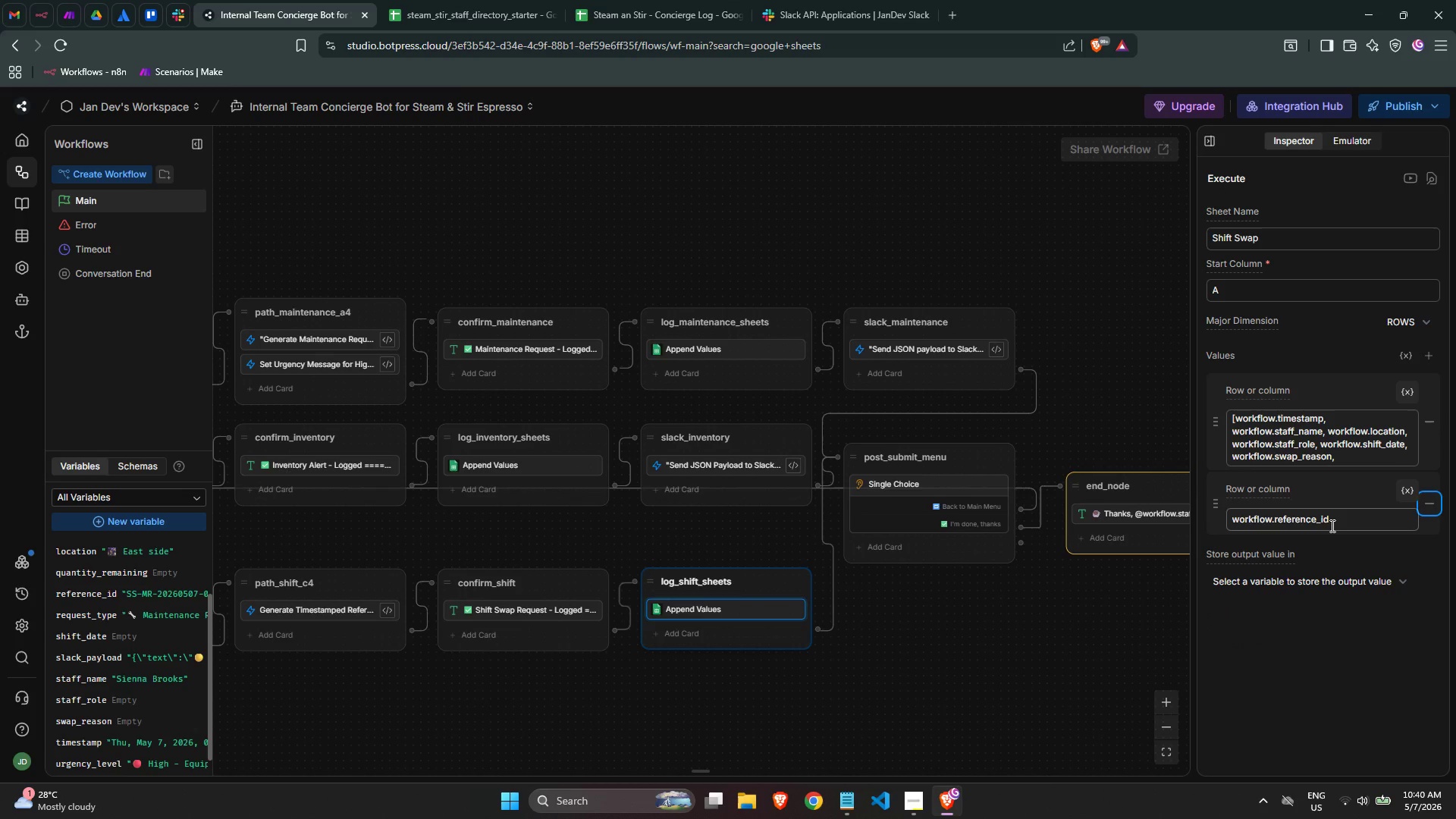 
double_click([1331, 526])
 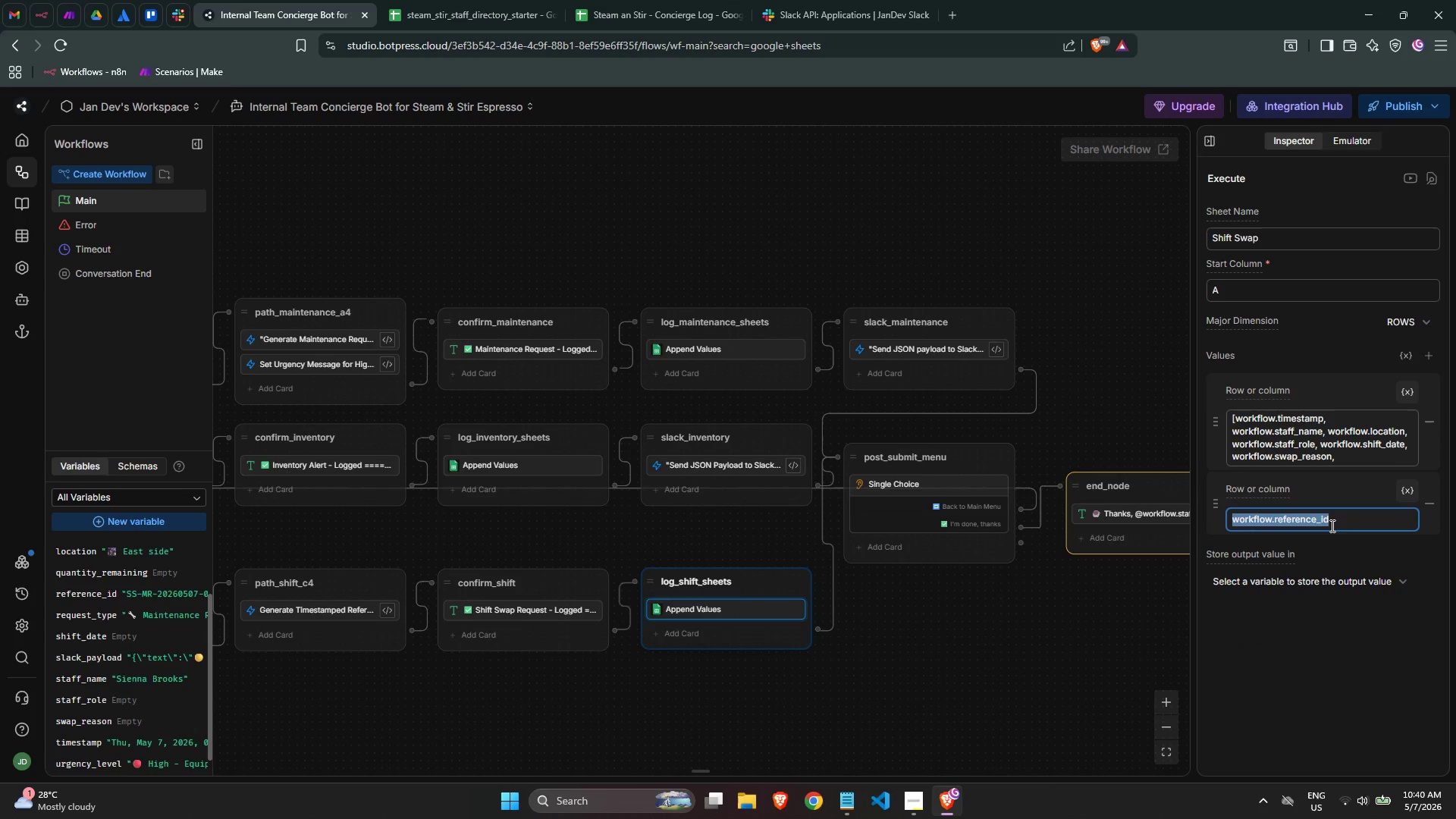 
triple_click([1331, 526])
 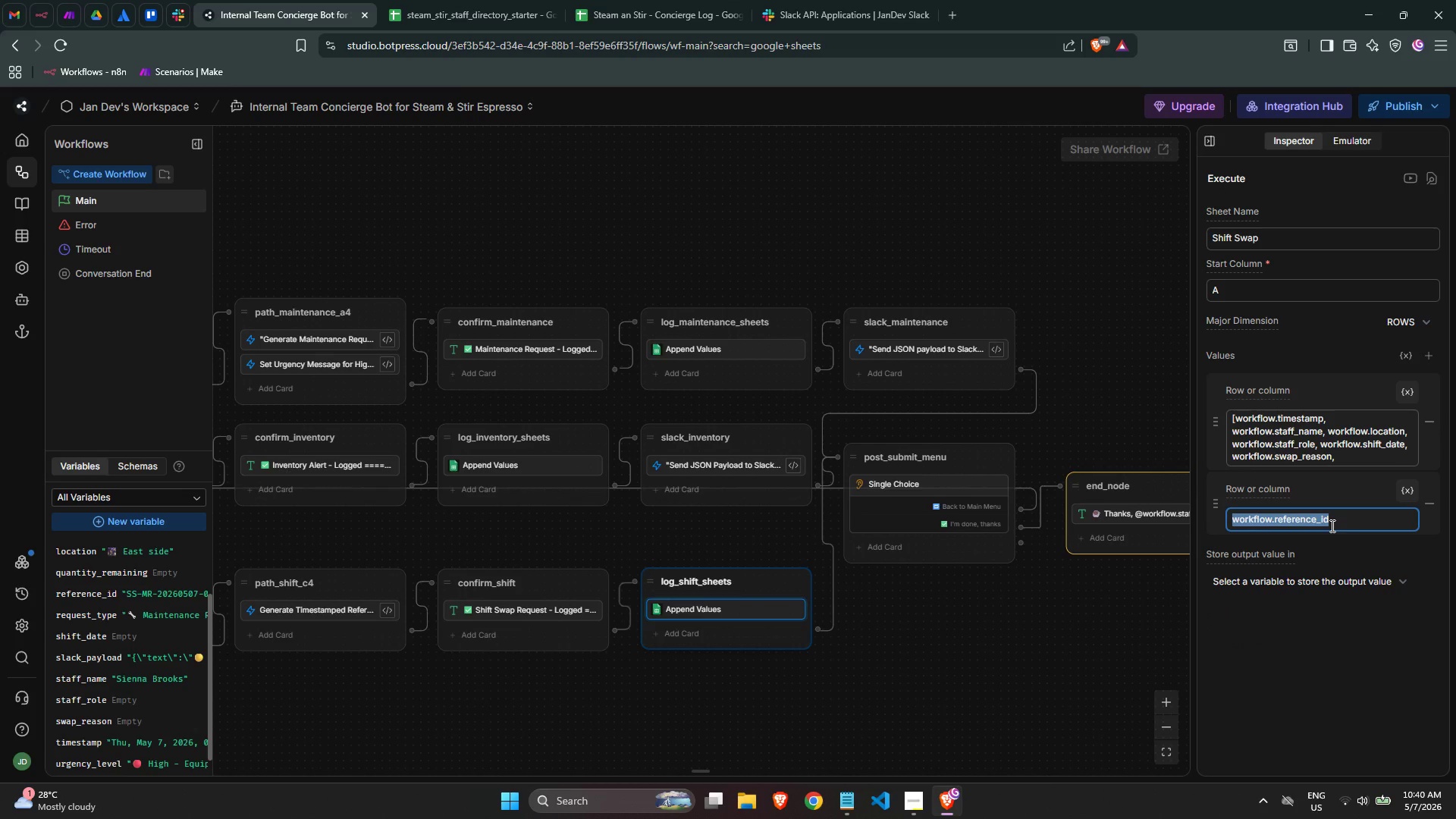 
key(Control+C)
 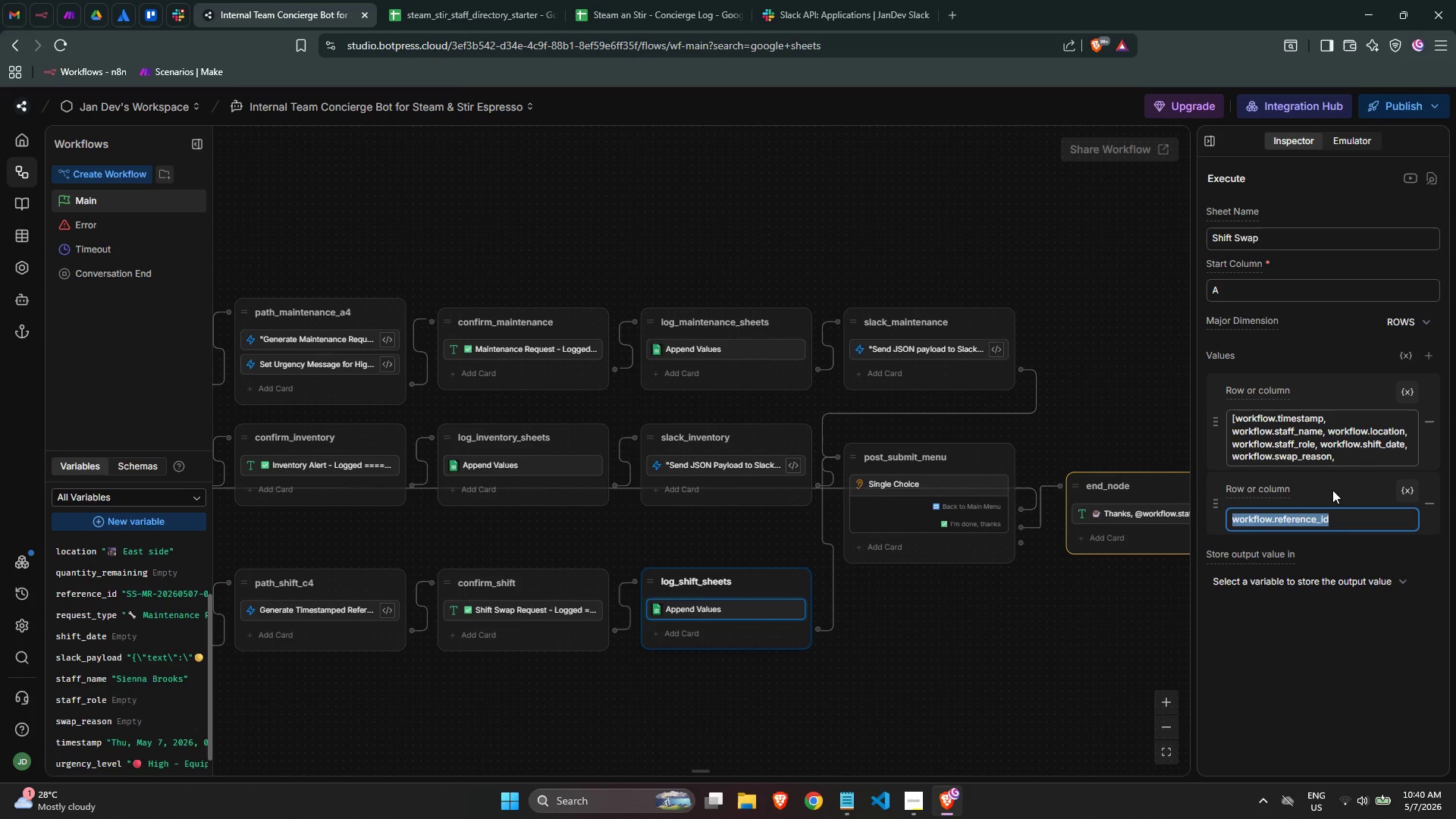 
key(Control+C)
 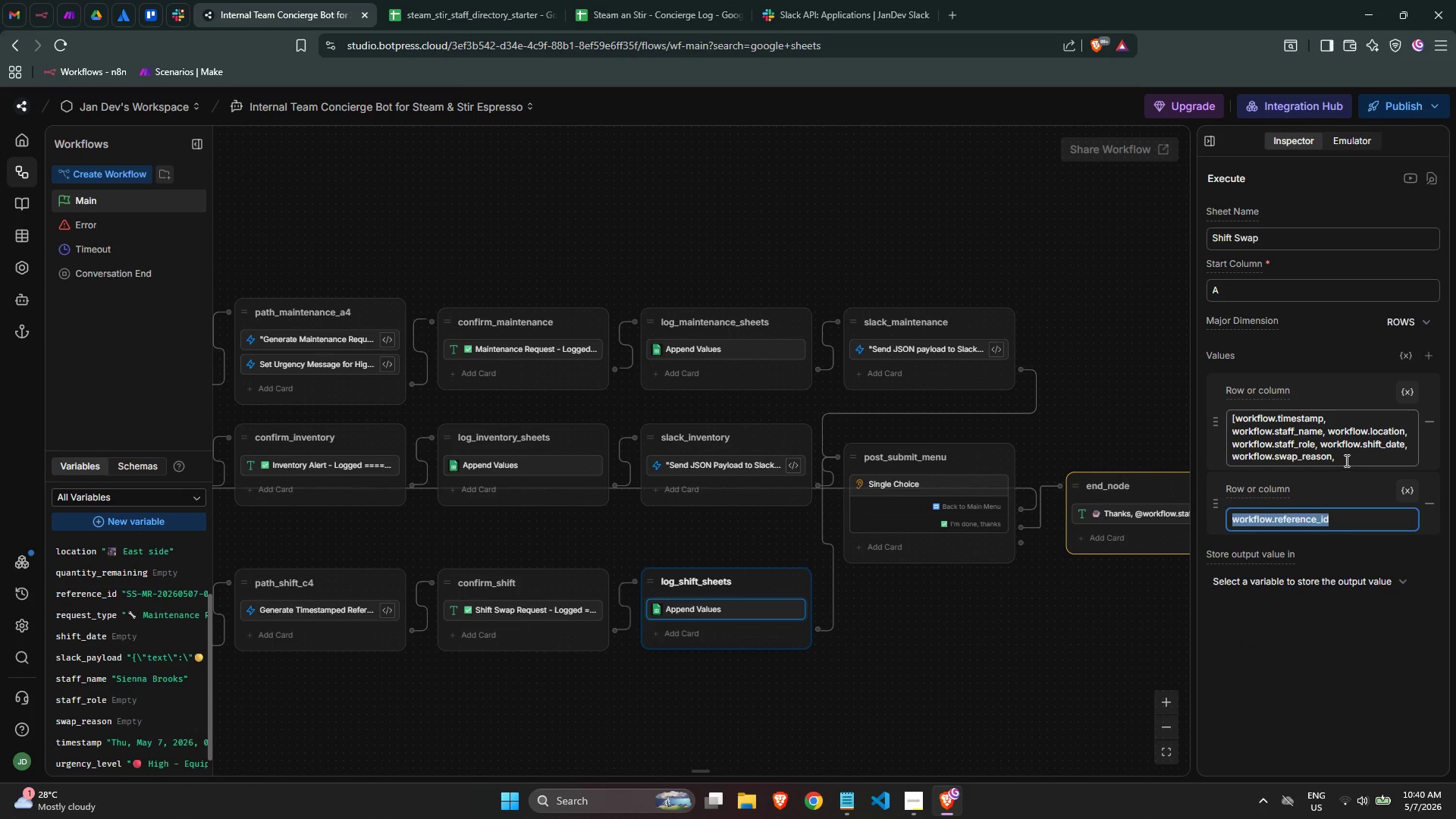 
left_click([1345, 460])
 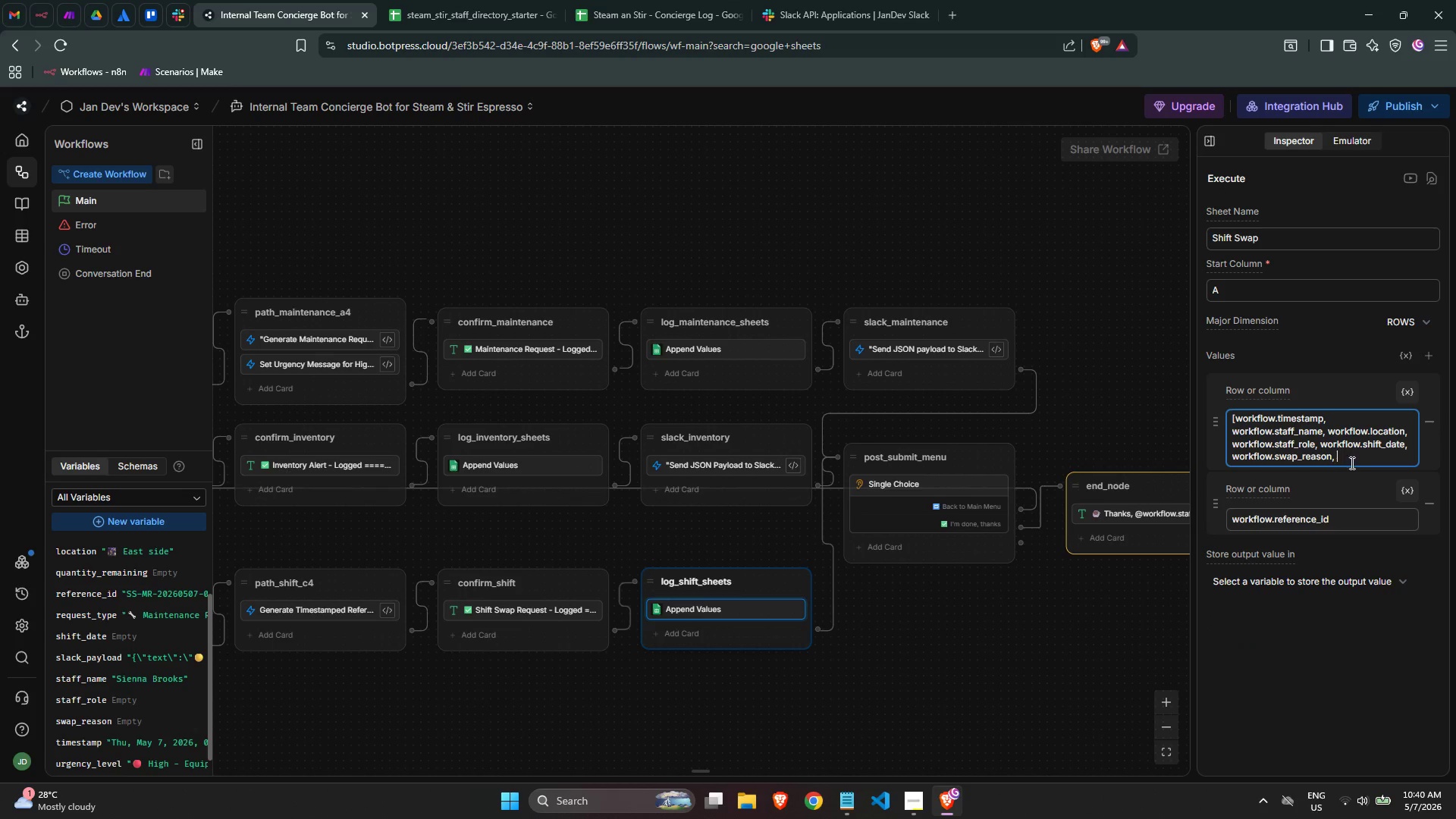 
key(V)
 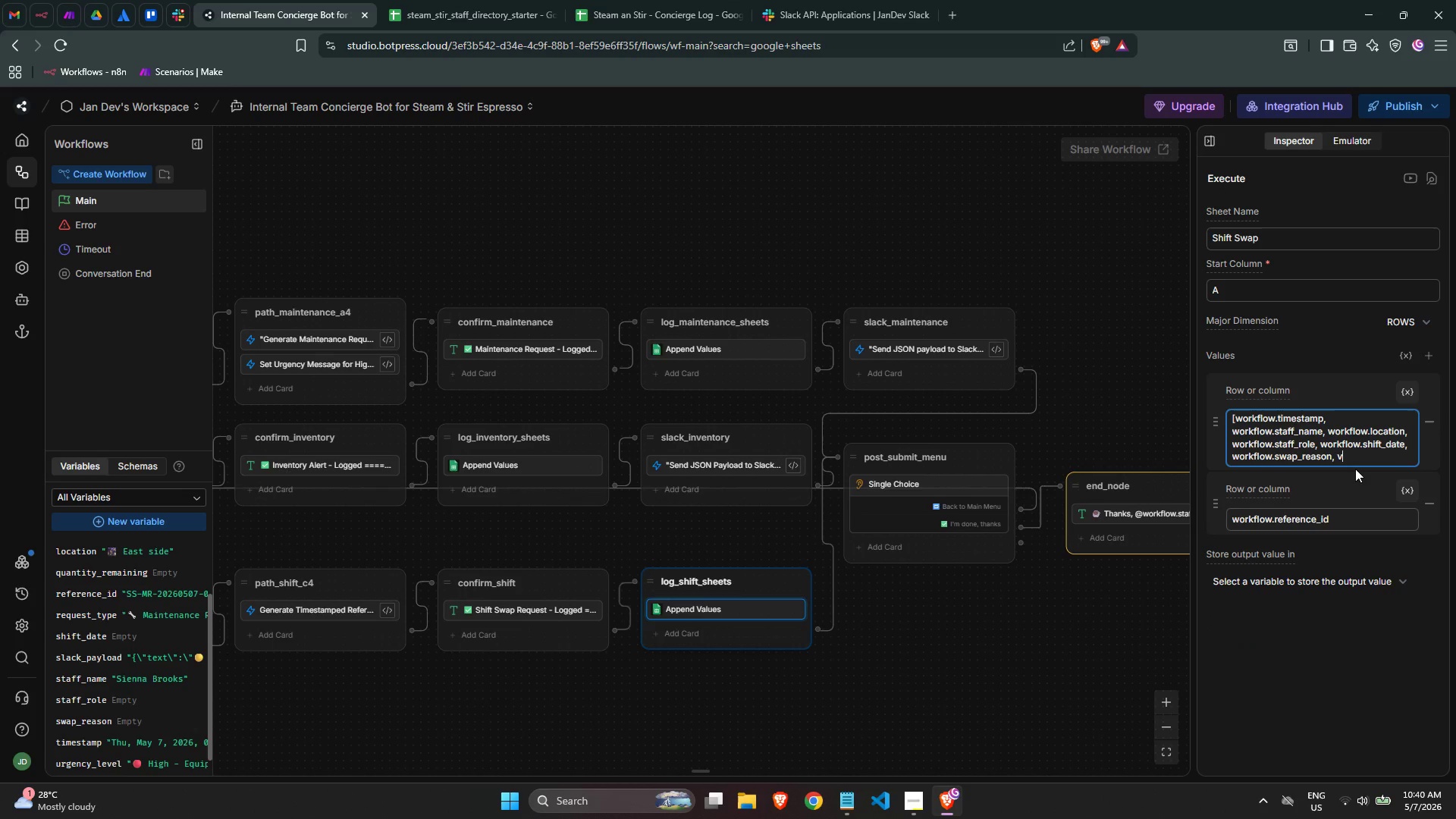 
key(Control+ControlLeft)
 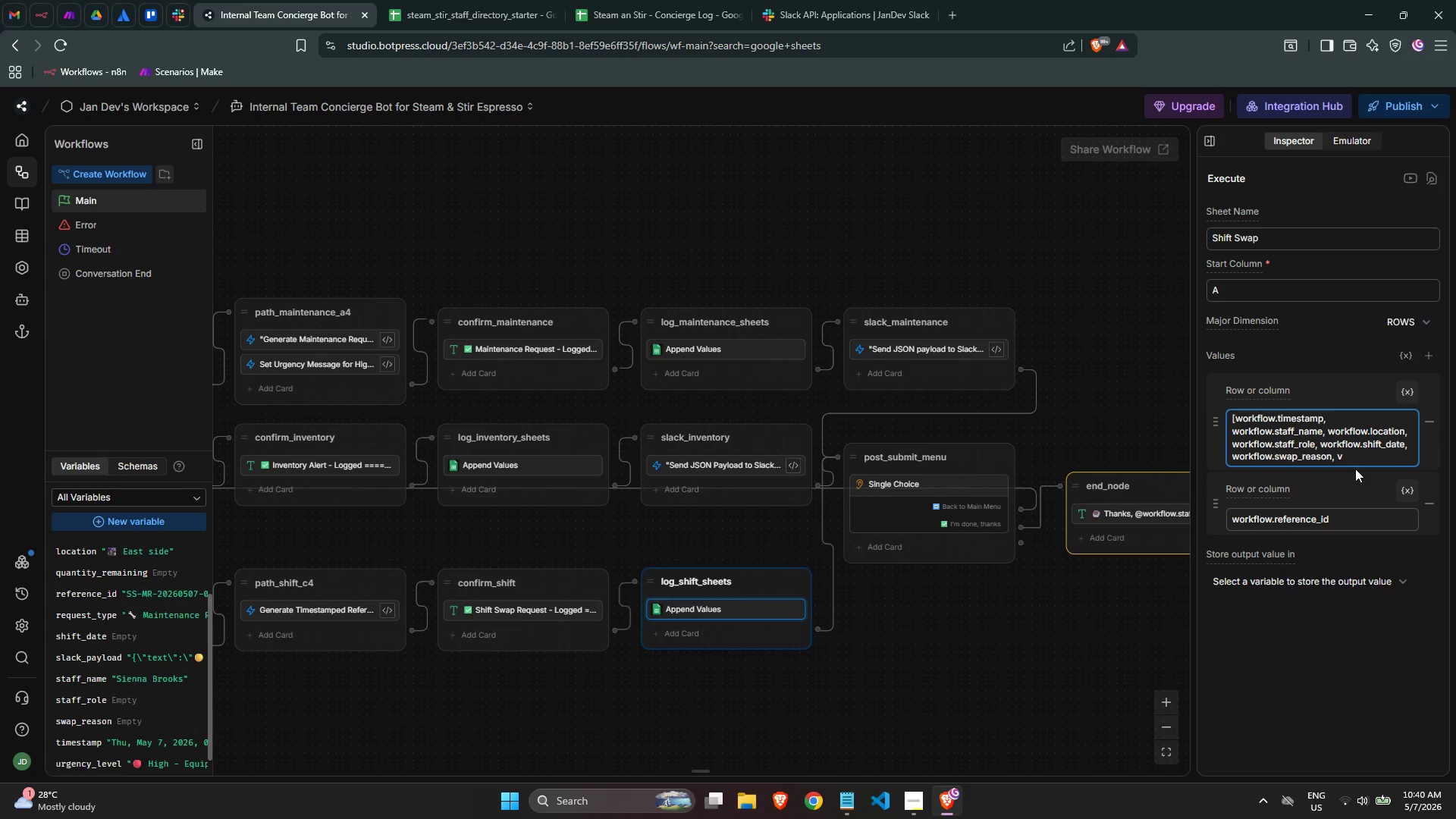 
key(Backspace)
 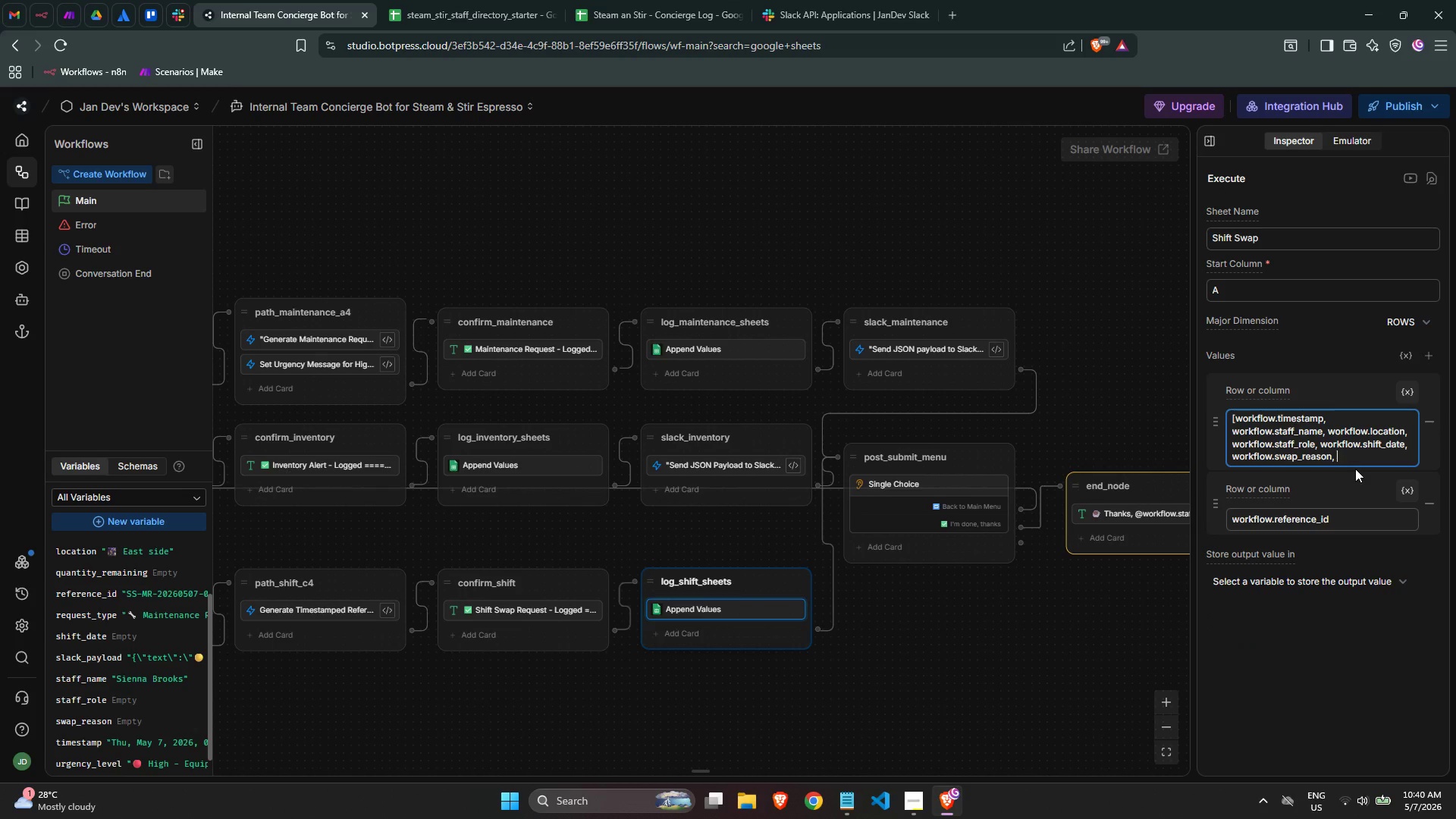 
key(Control+ControlLeft)
 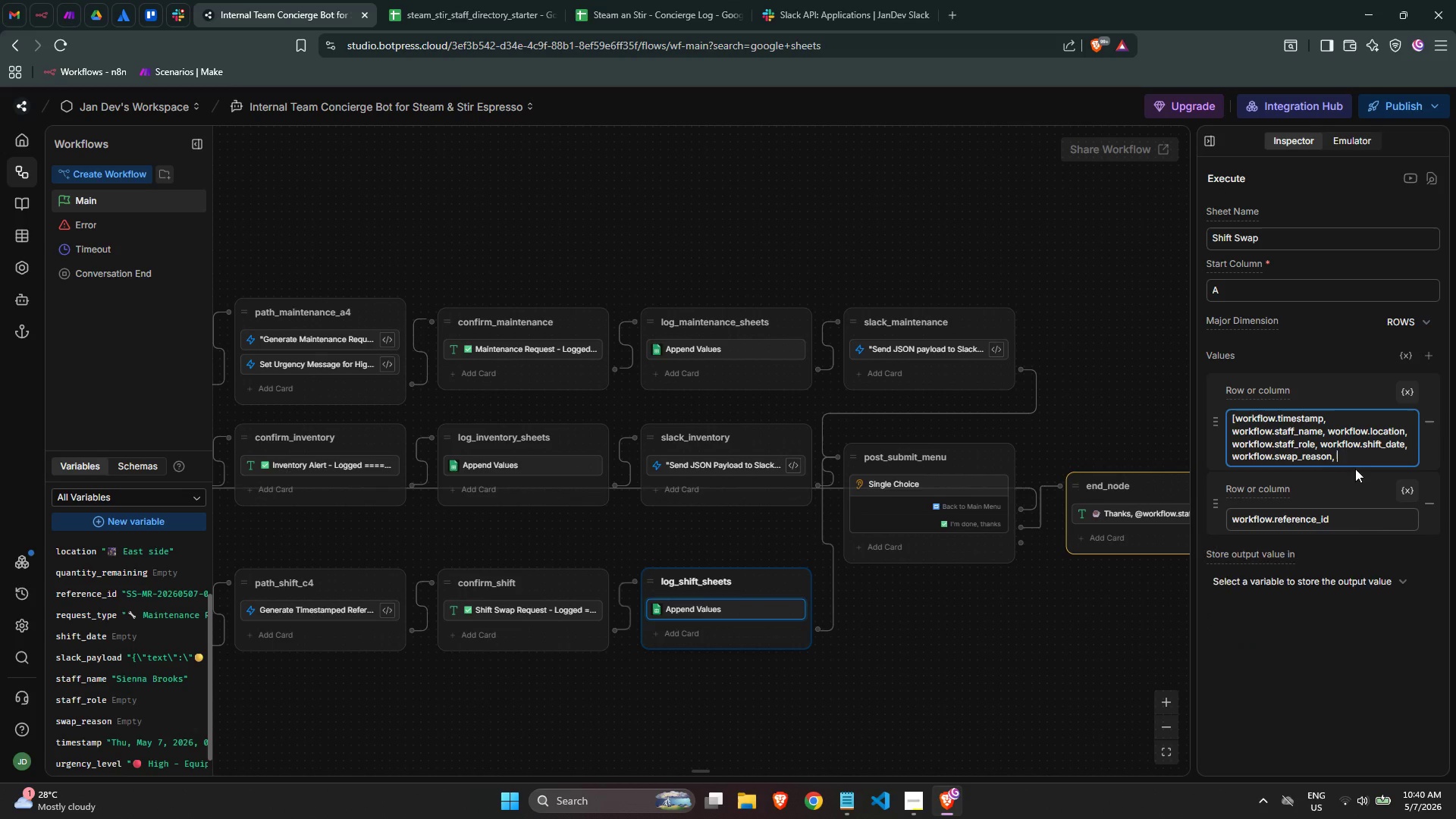 
key(Control+V)
 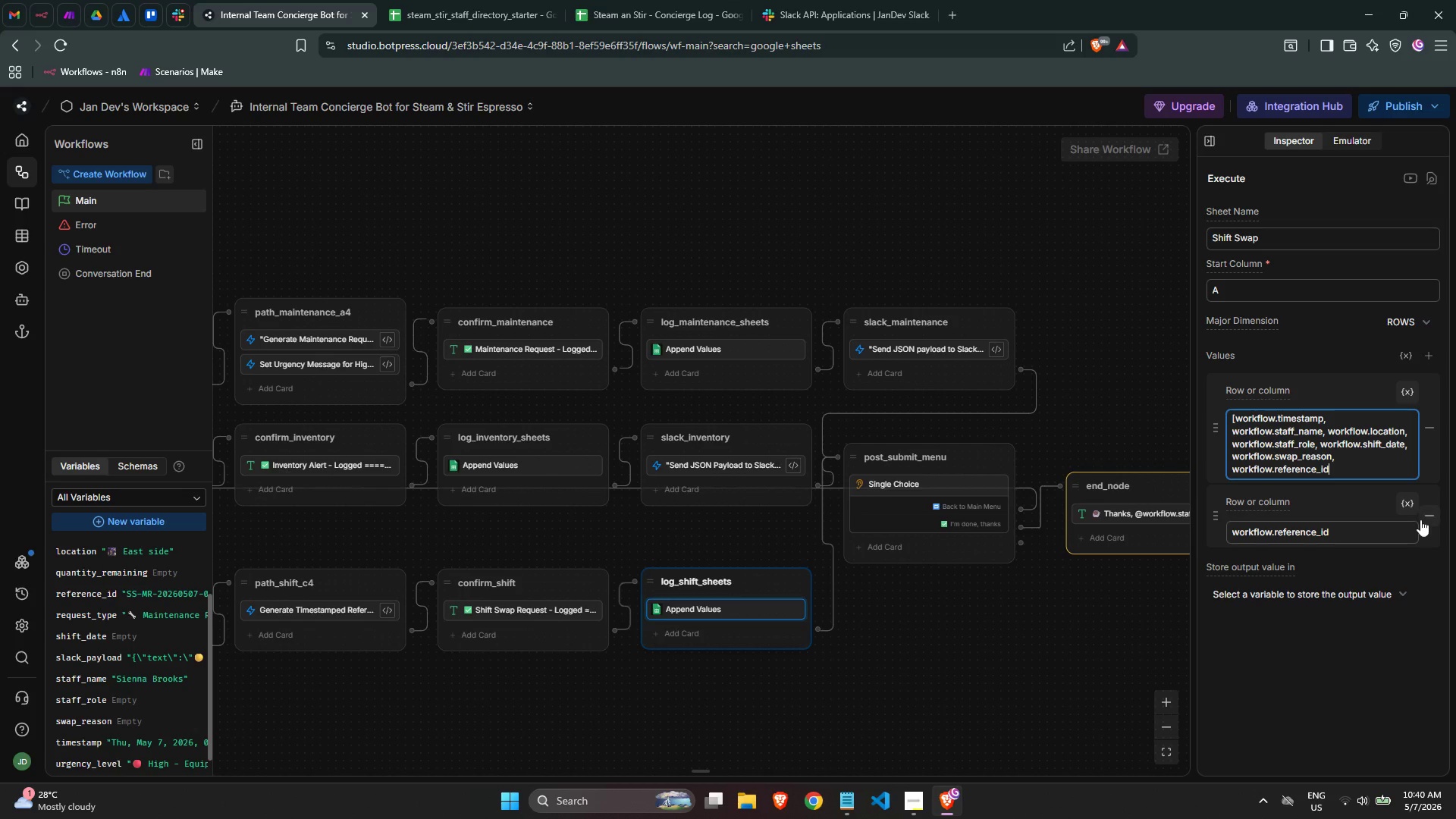 
left_click([1425, 518])
 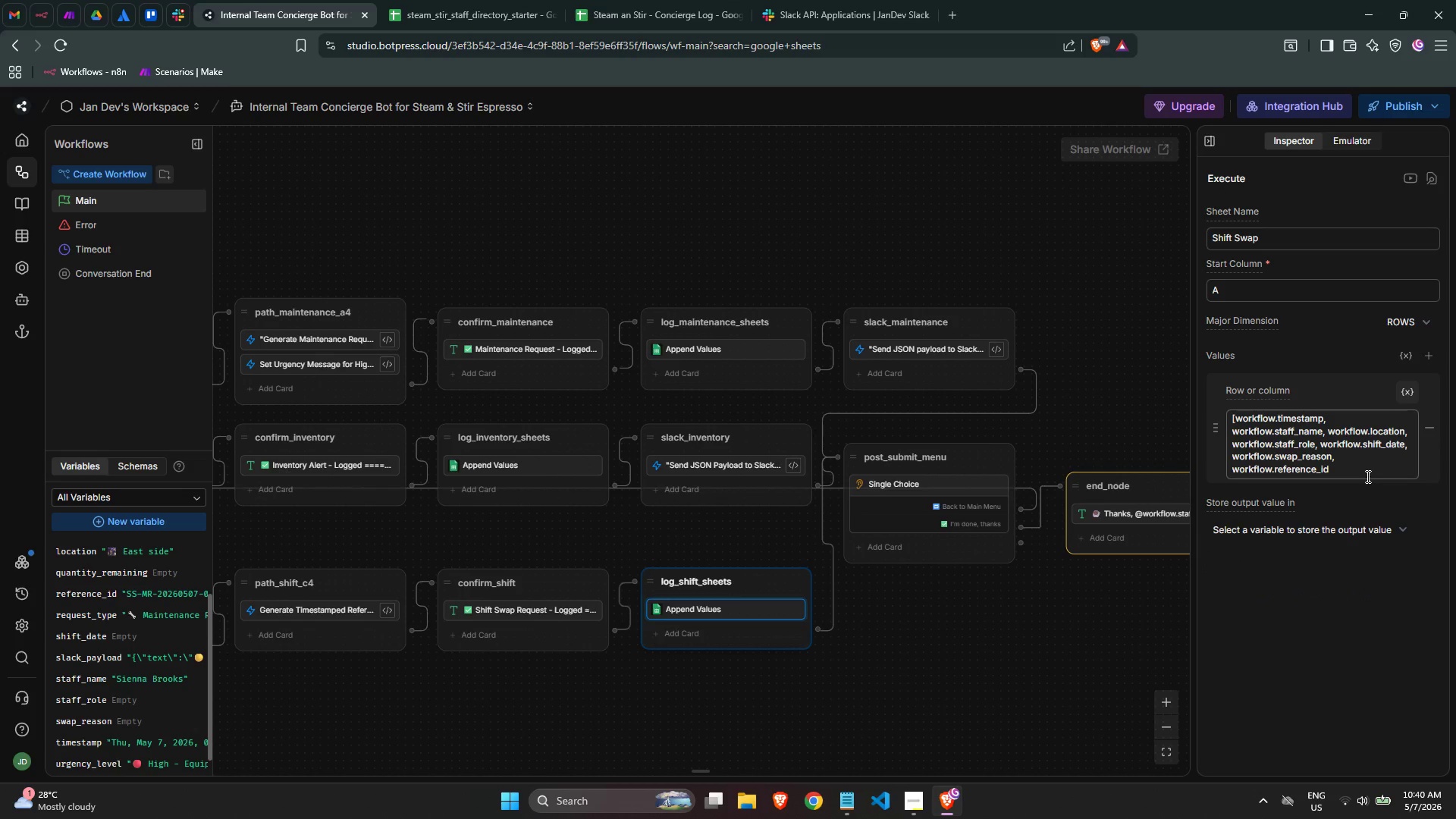 
left_click([1366, 475])
 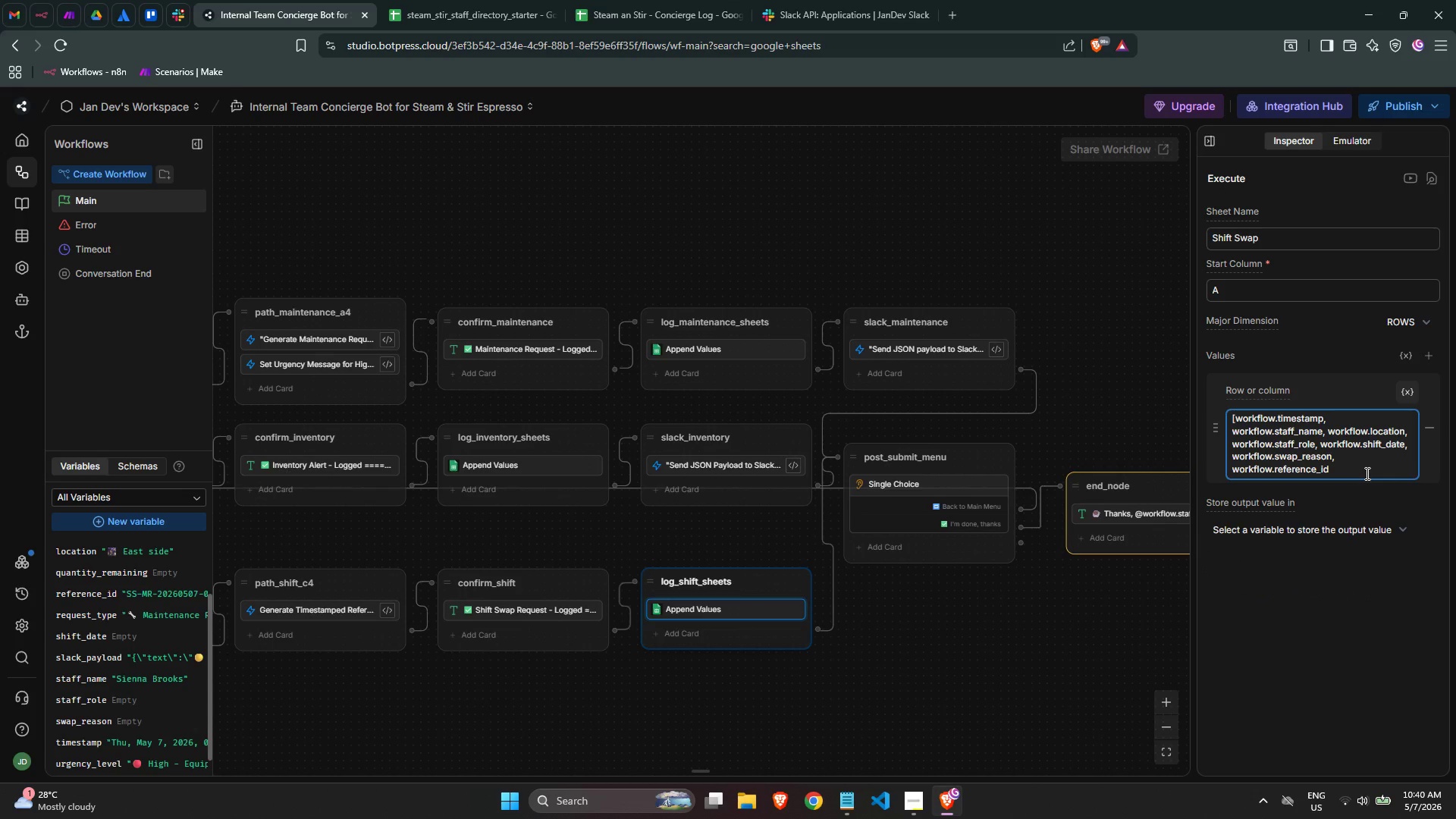 
key(BracketRight)
 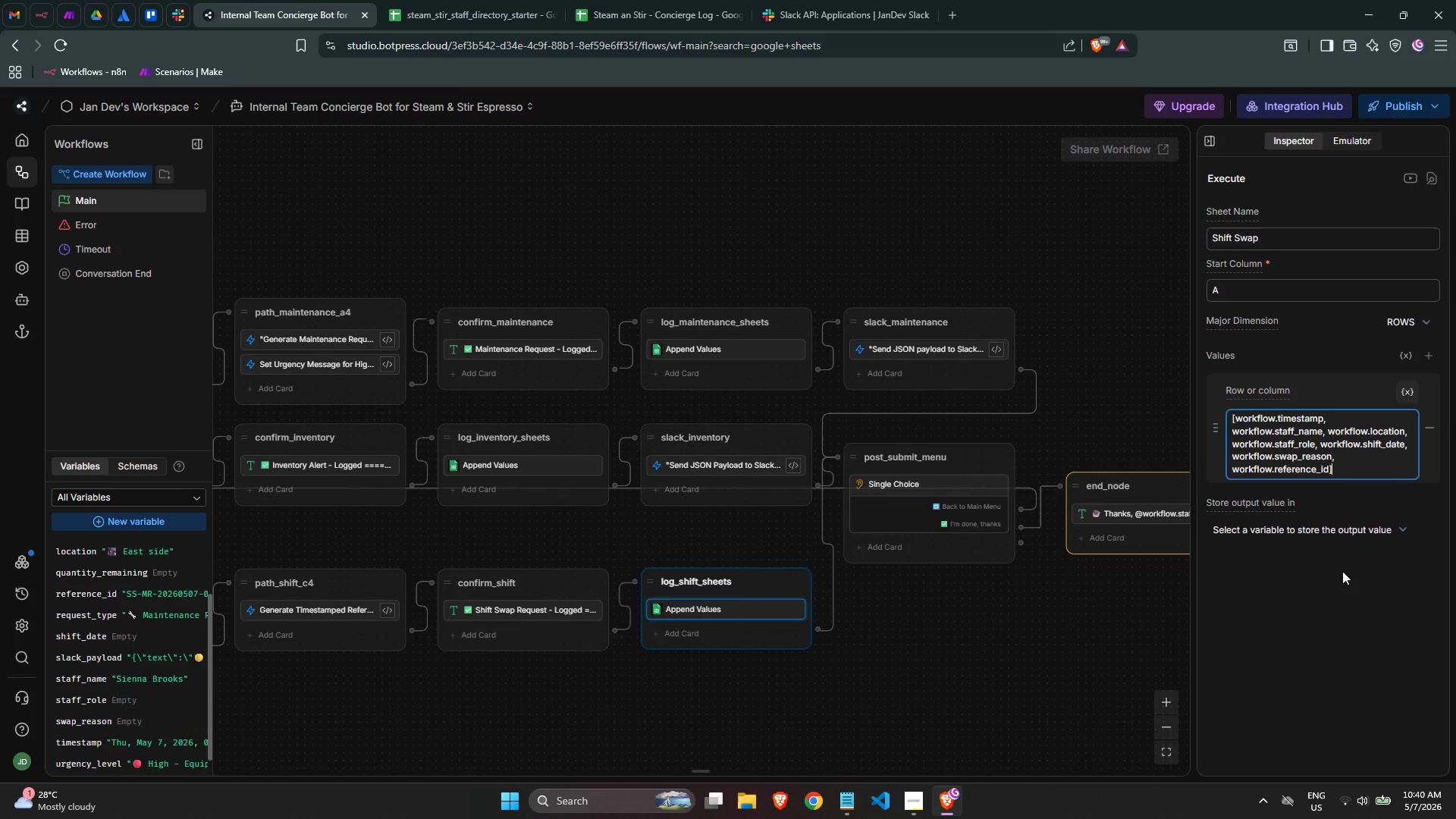 
left_click([1329, 708])
 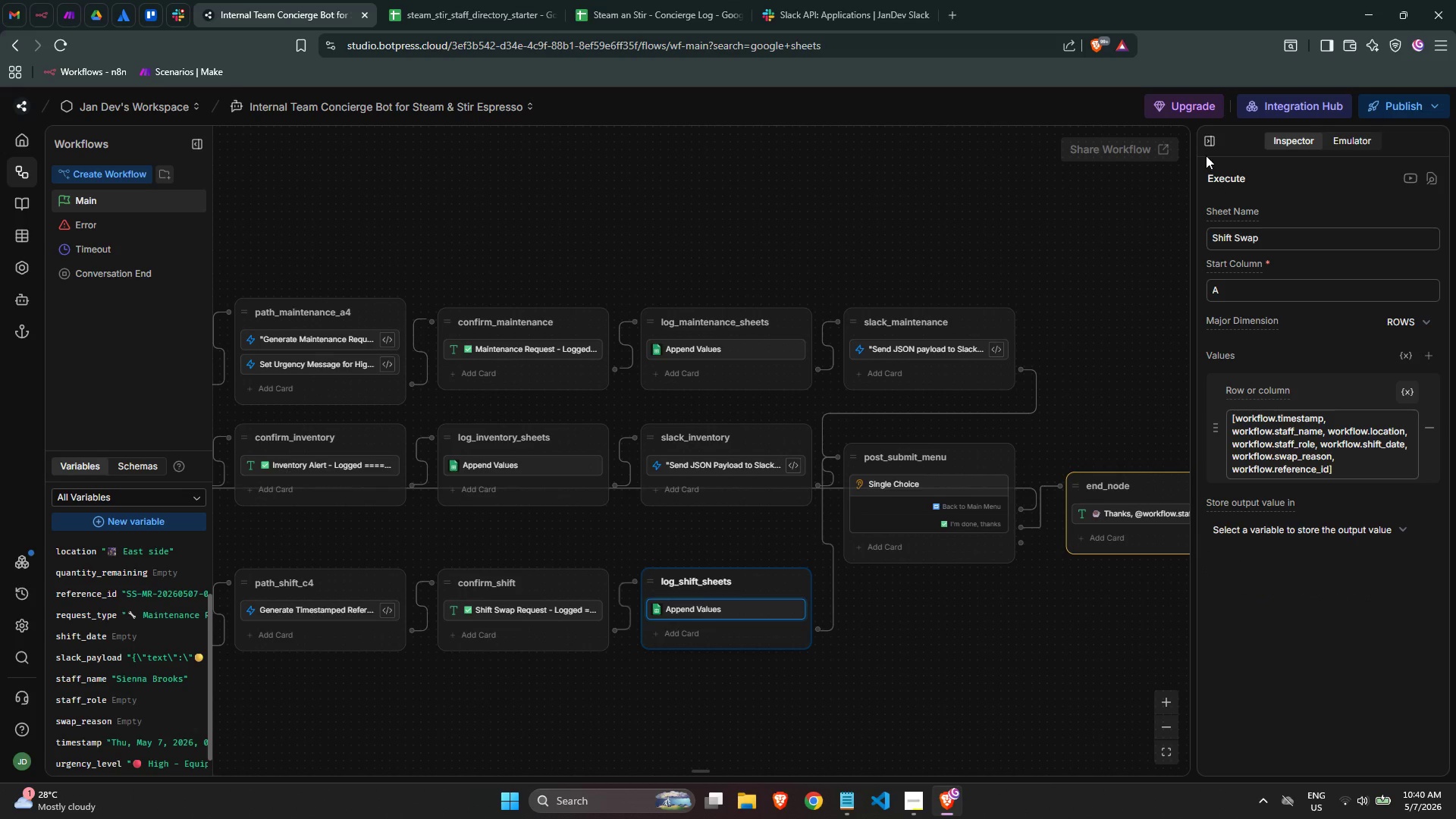 
left_click([1205, 147])
 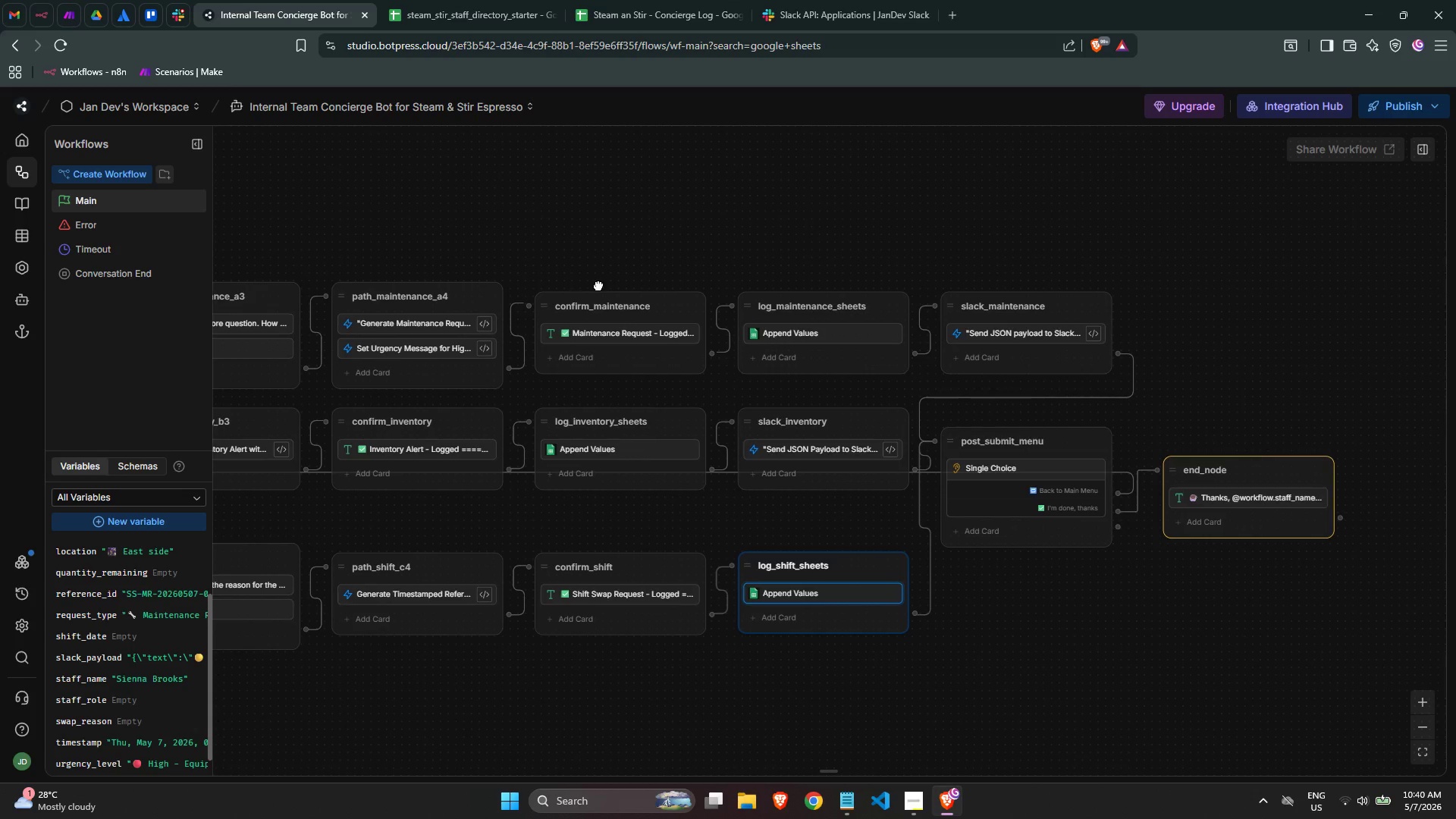 
wait(10.11)
 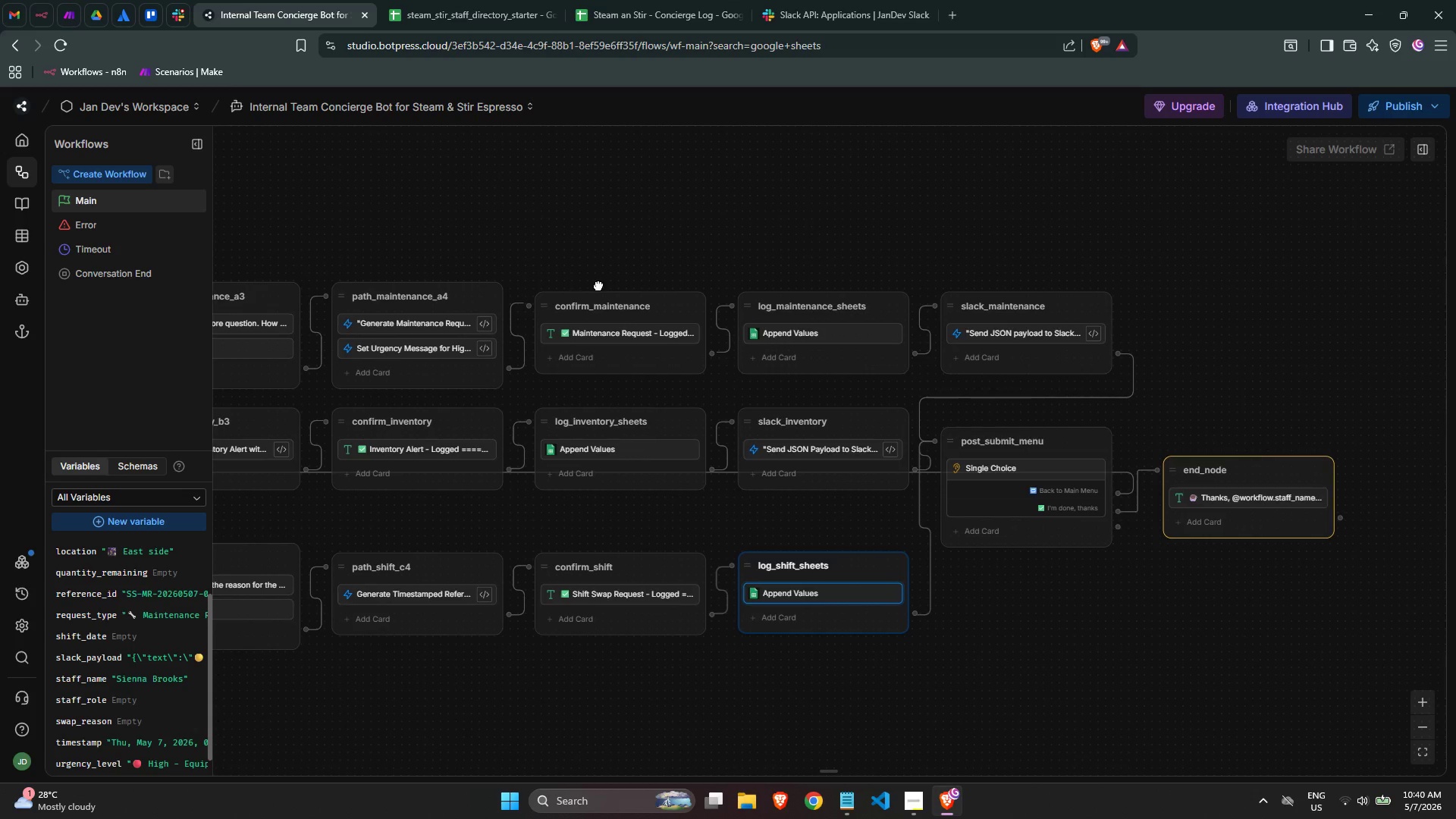 
left_click_drag(start_coordinate=[773, 576], to_coordinate=[769, 565])
 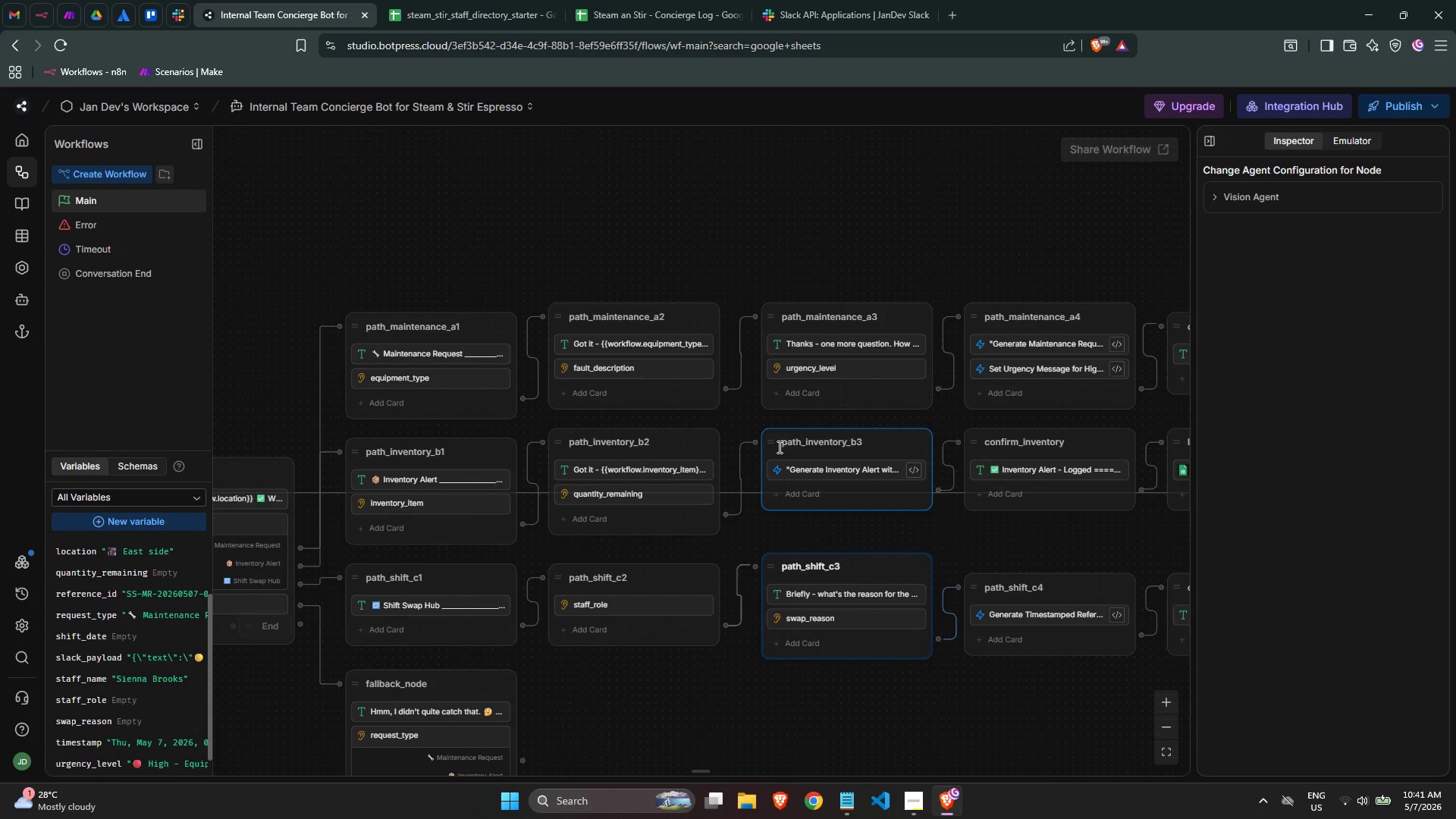 
left_click_drag(start_coordinate=[773, 443], to_coordinate=[774, 453])
 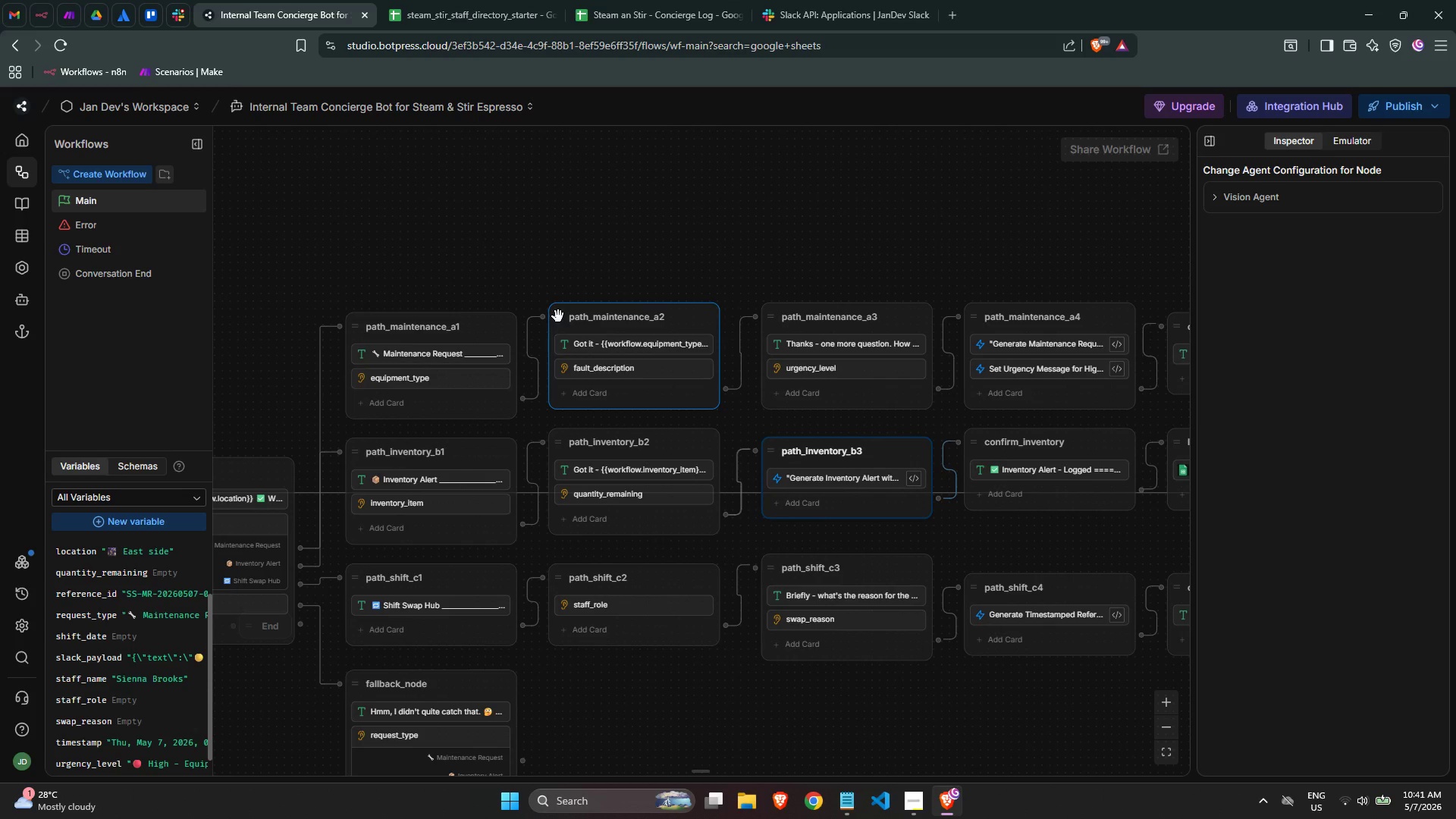 
wait(5.22)
 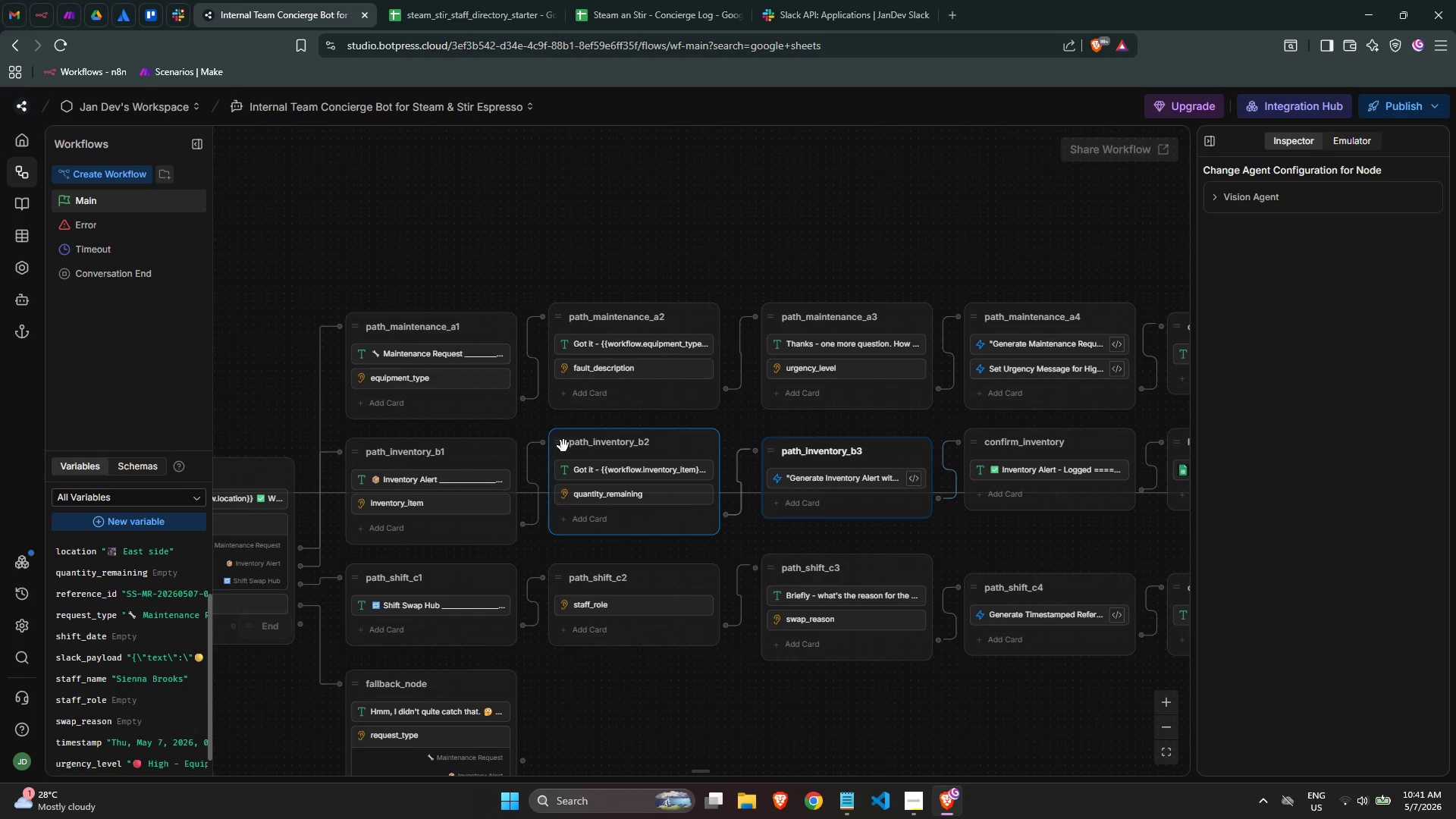 
left_click_drag(start_coordinate=[560, 441], to_coordinate=[560, 448])
 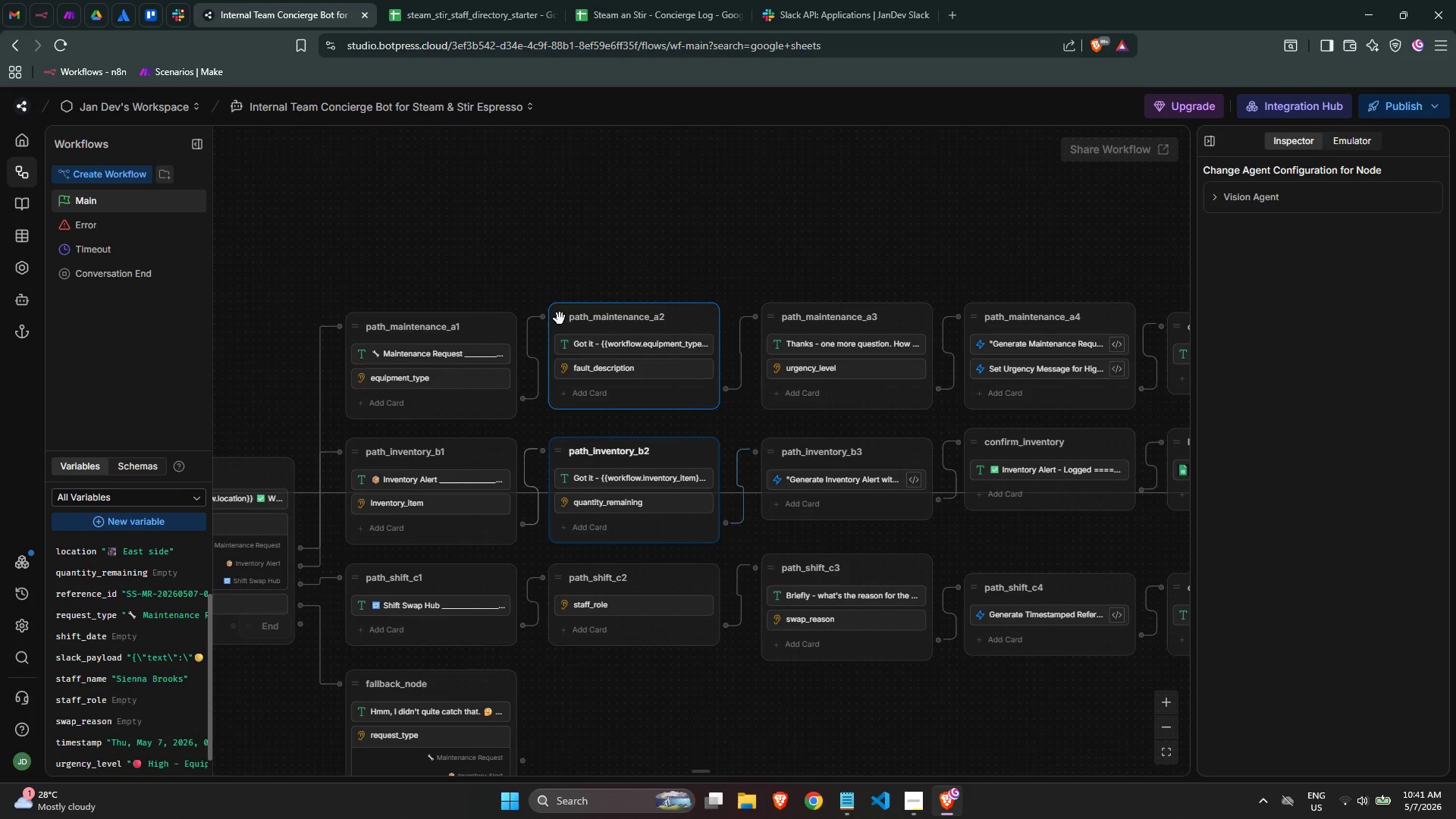 
left_click_drag(start_coordinate=[560, 318], to_coordinate=[563, 331])
 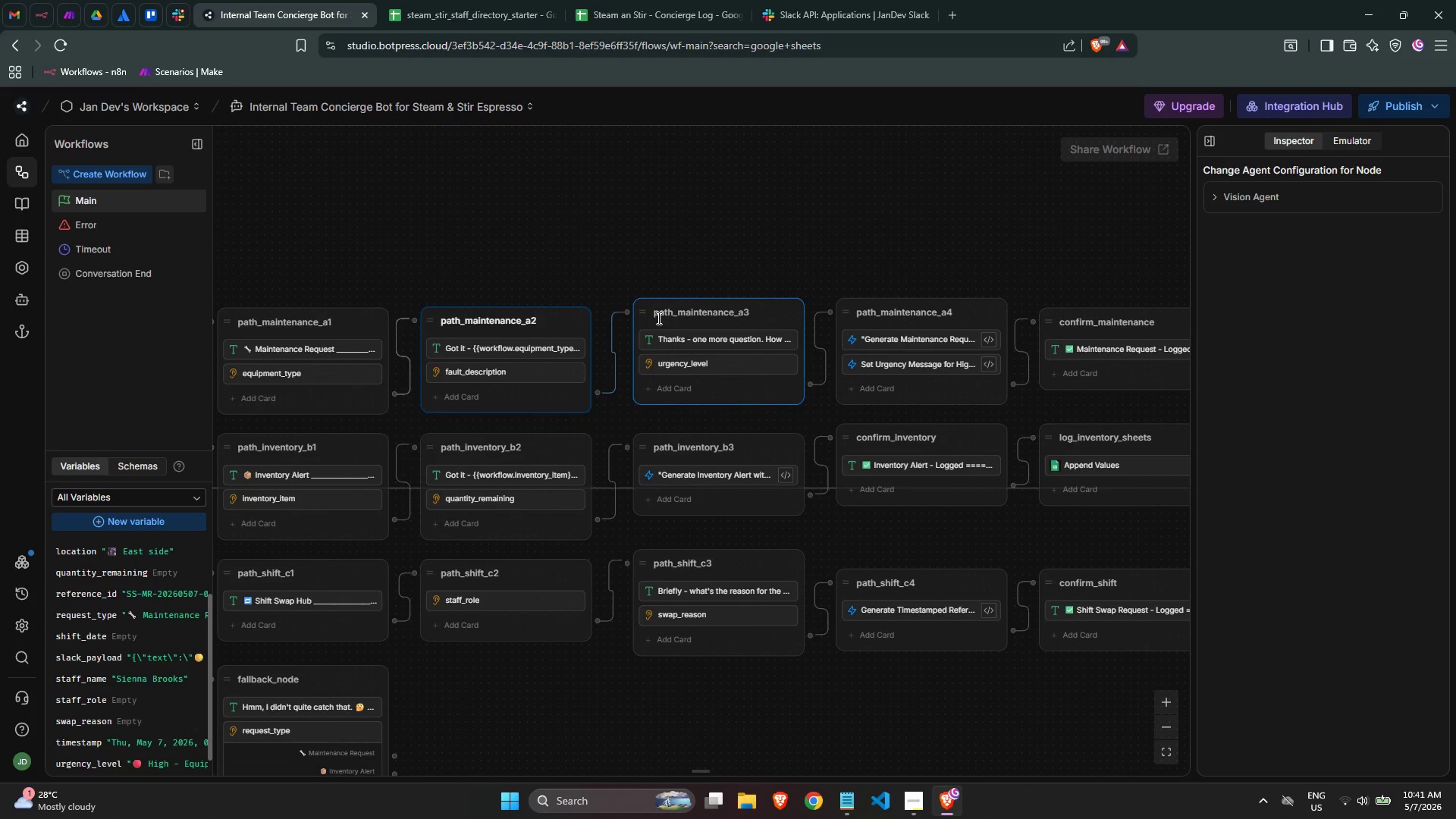 
left_click_drag(start_coordinate=[643, 311], to_coordinate=[646, 318])
 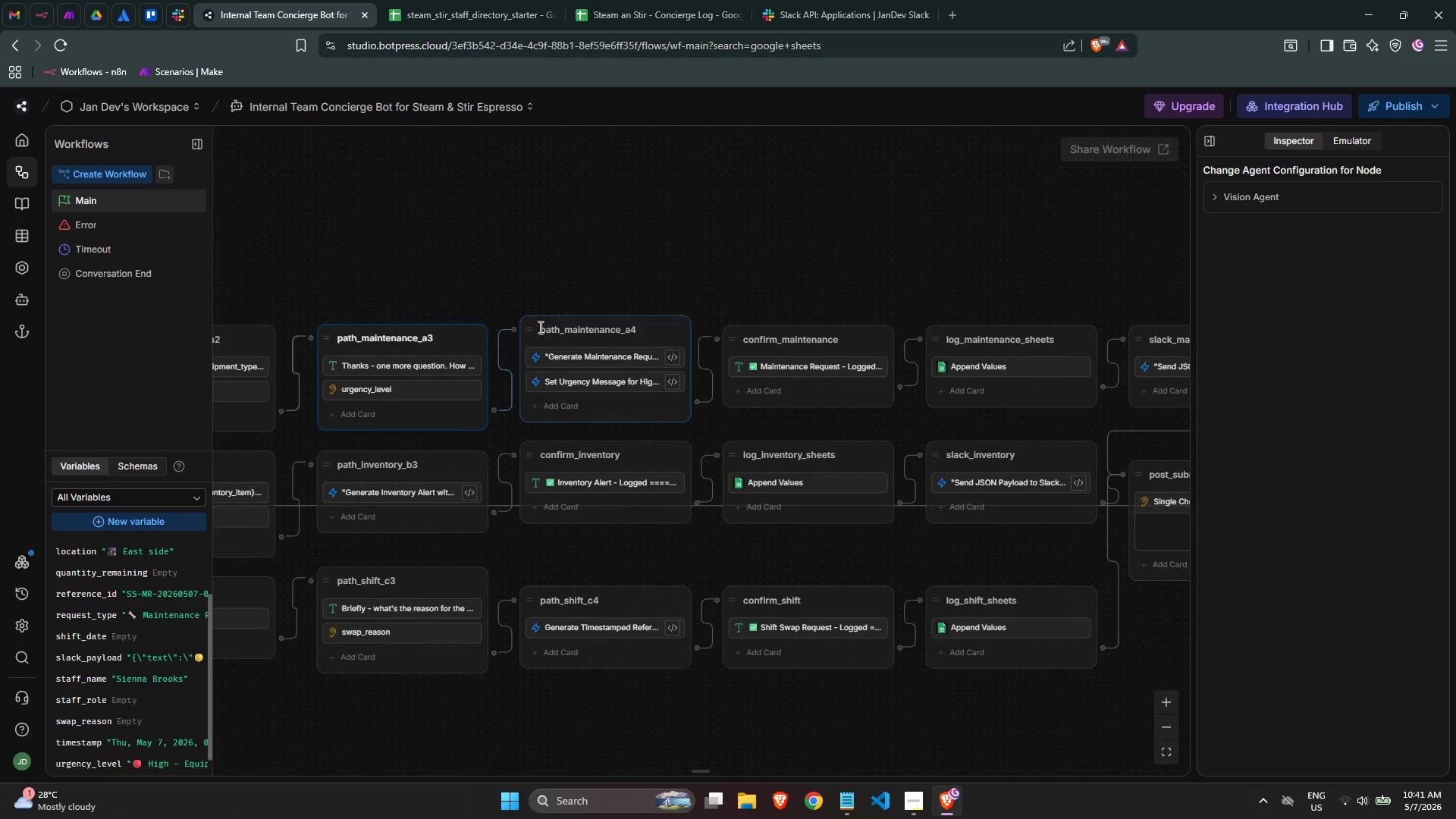 
left_click_drag(start_coordinate=[533, 329], to_coordinate=[535, 336])
 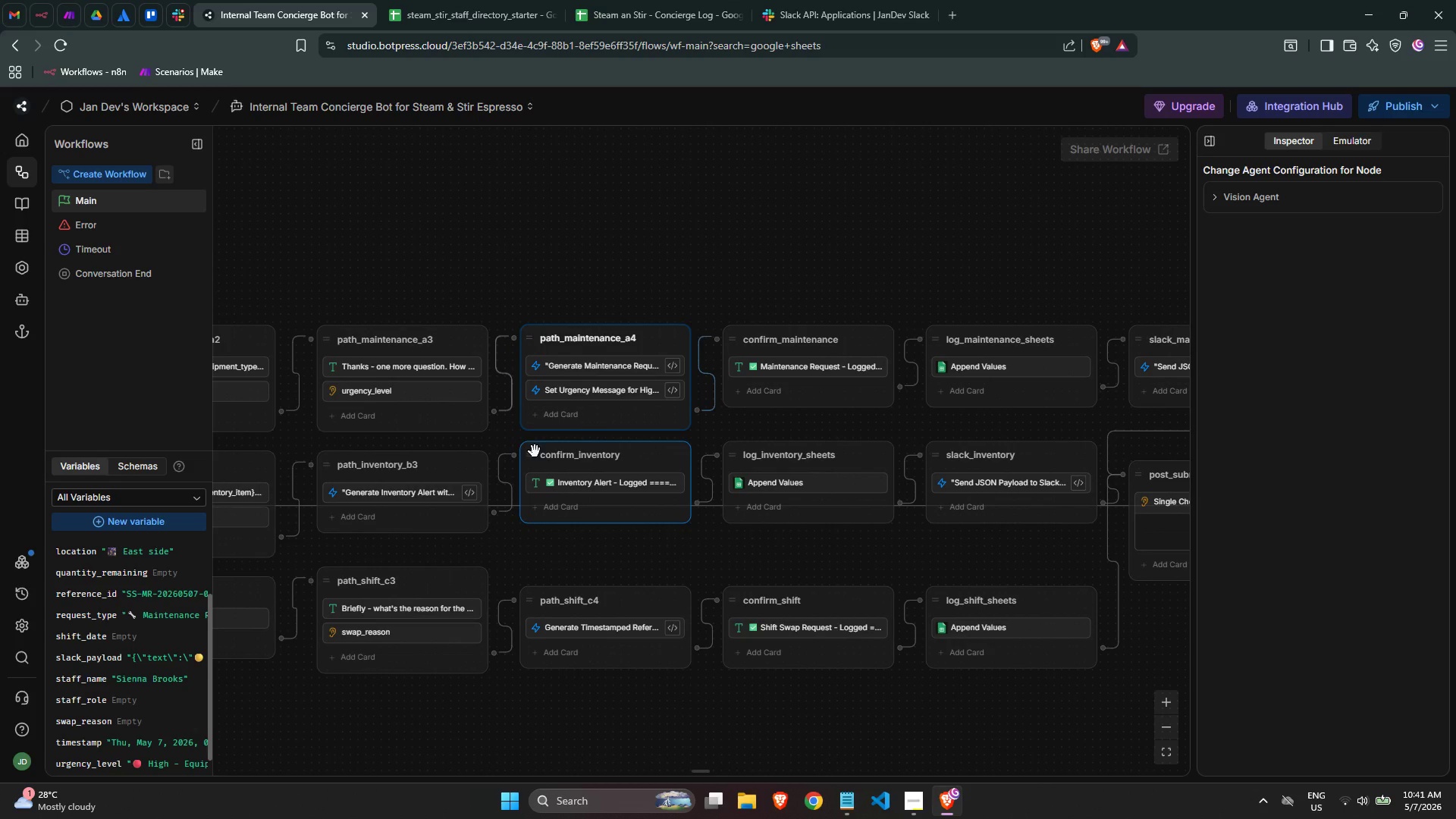 
left_click_drag(start_coordinate=[535, 451], to_coordinate=[535, 459])
 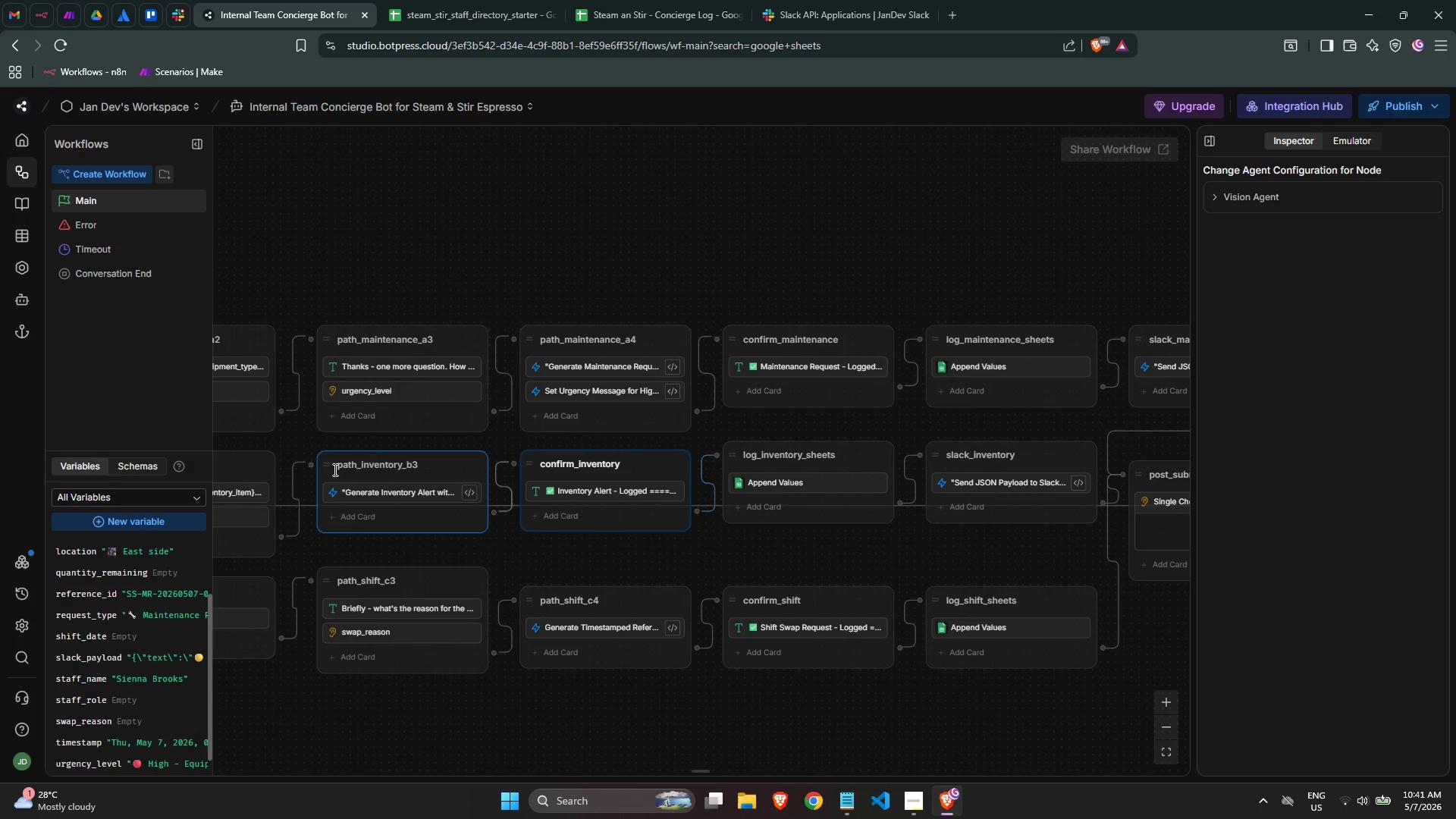 
left_click_drag(start_coordinate=[331, 468], to_coordinate=[329, 473])
 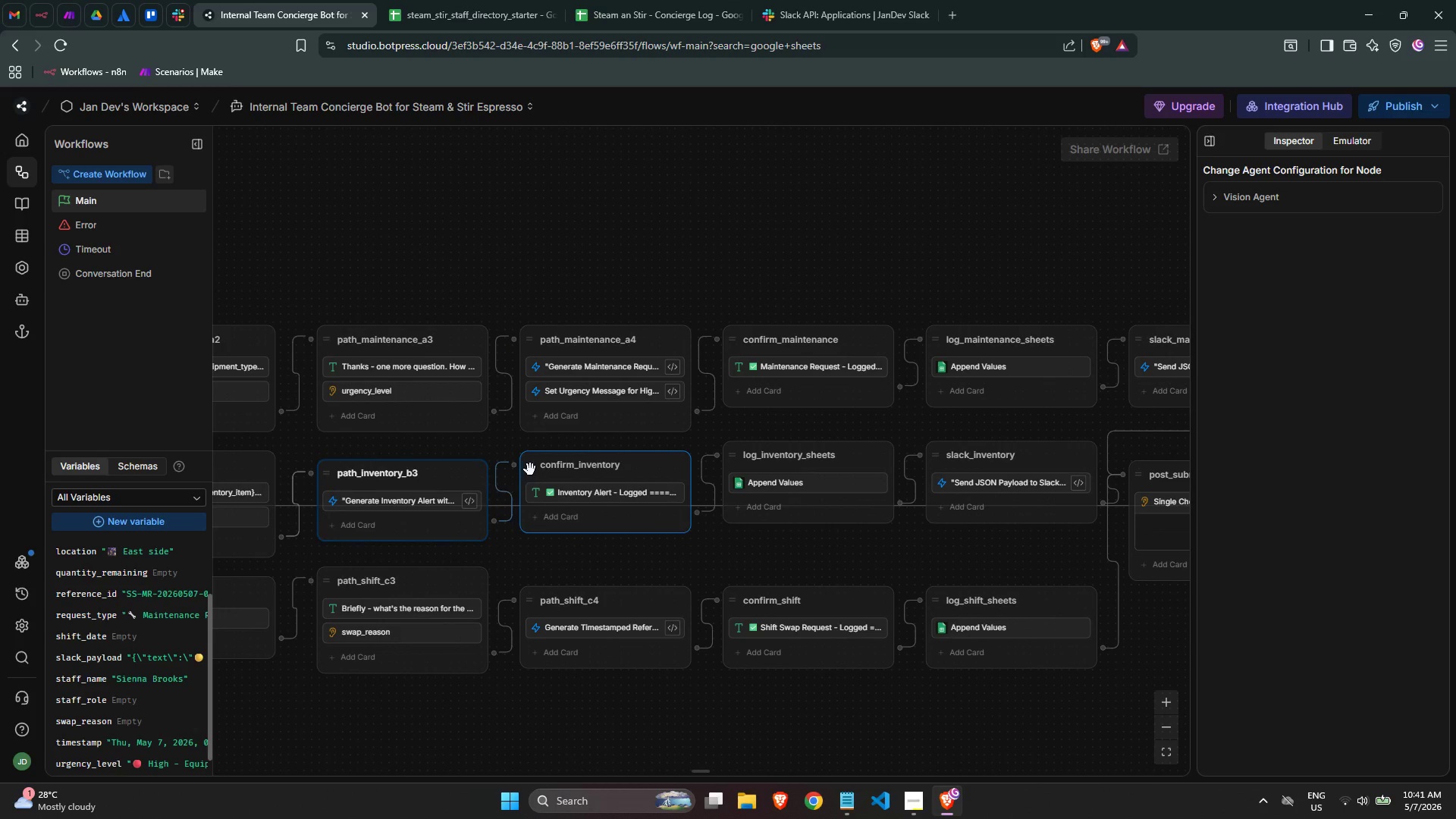 
left_click_drag(start_coordinate=[531, 469], to_coordinate=[532, 476])
 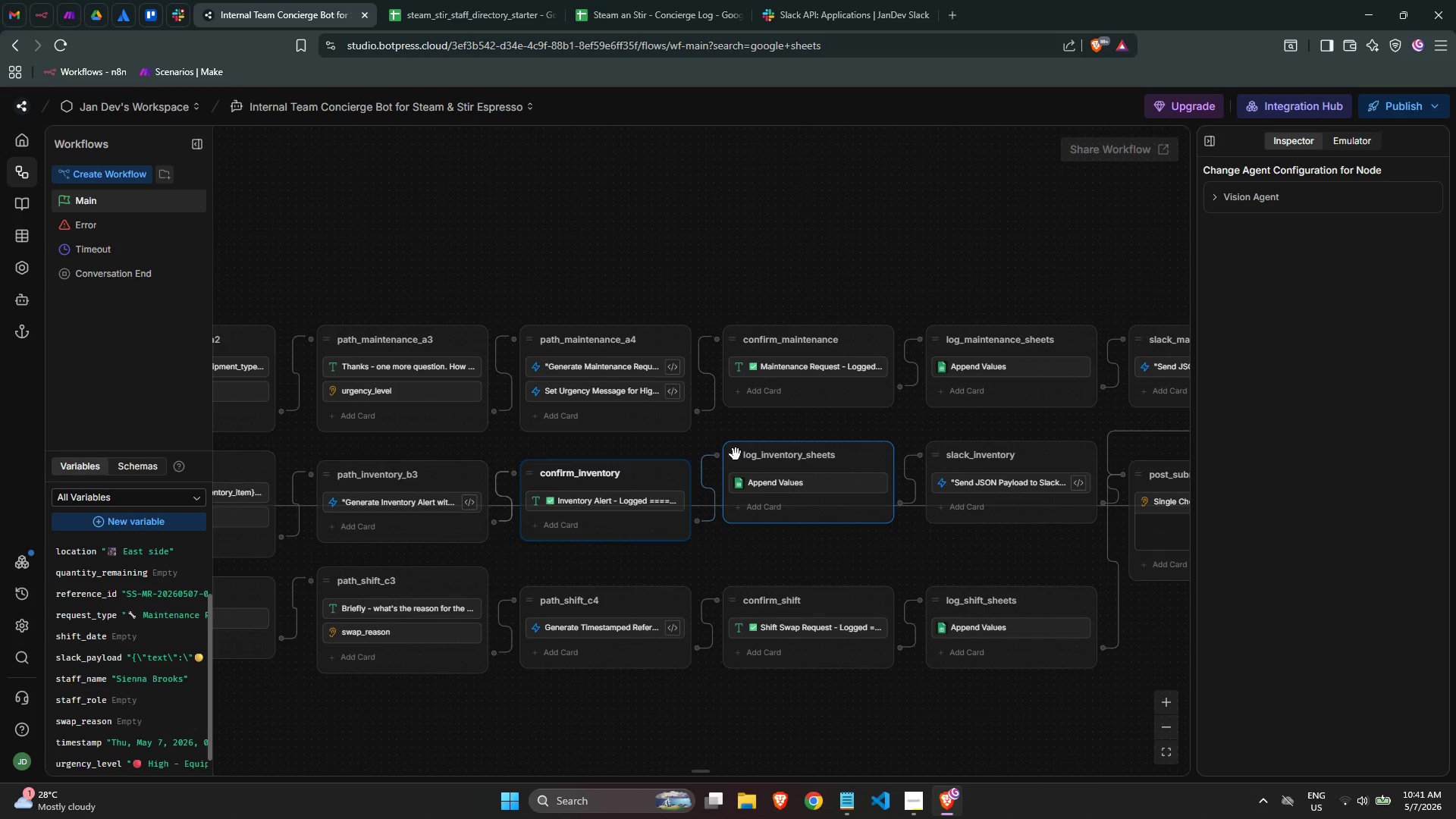 
left_click_drag(start_coordinate=[735, 454], to_coordinate=[733, 472])
 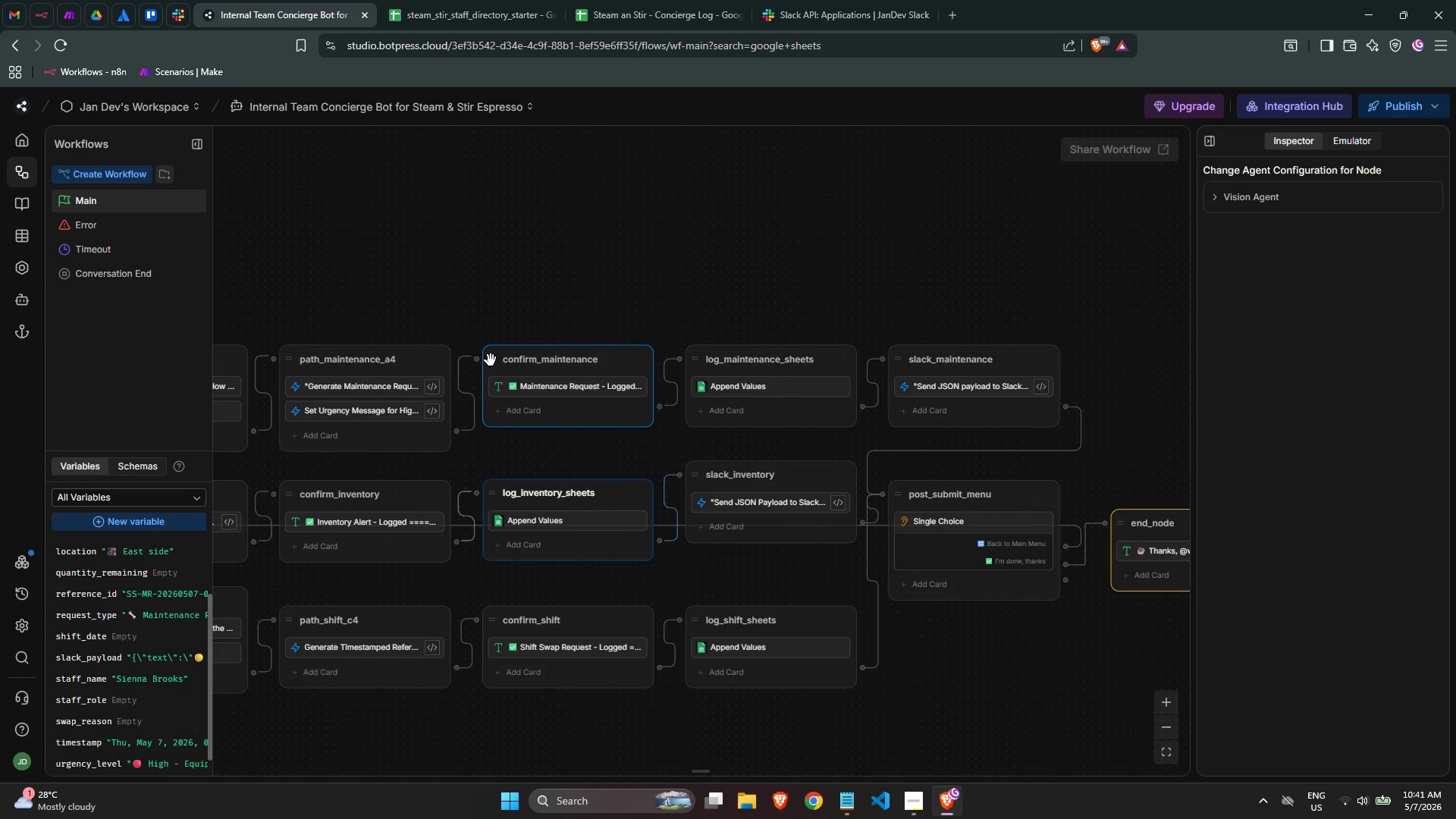 
left_click_drag(start_coordinate=[491, 360], to_coordinate=[492, 371])
 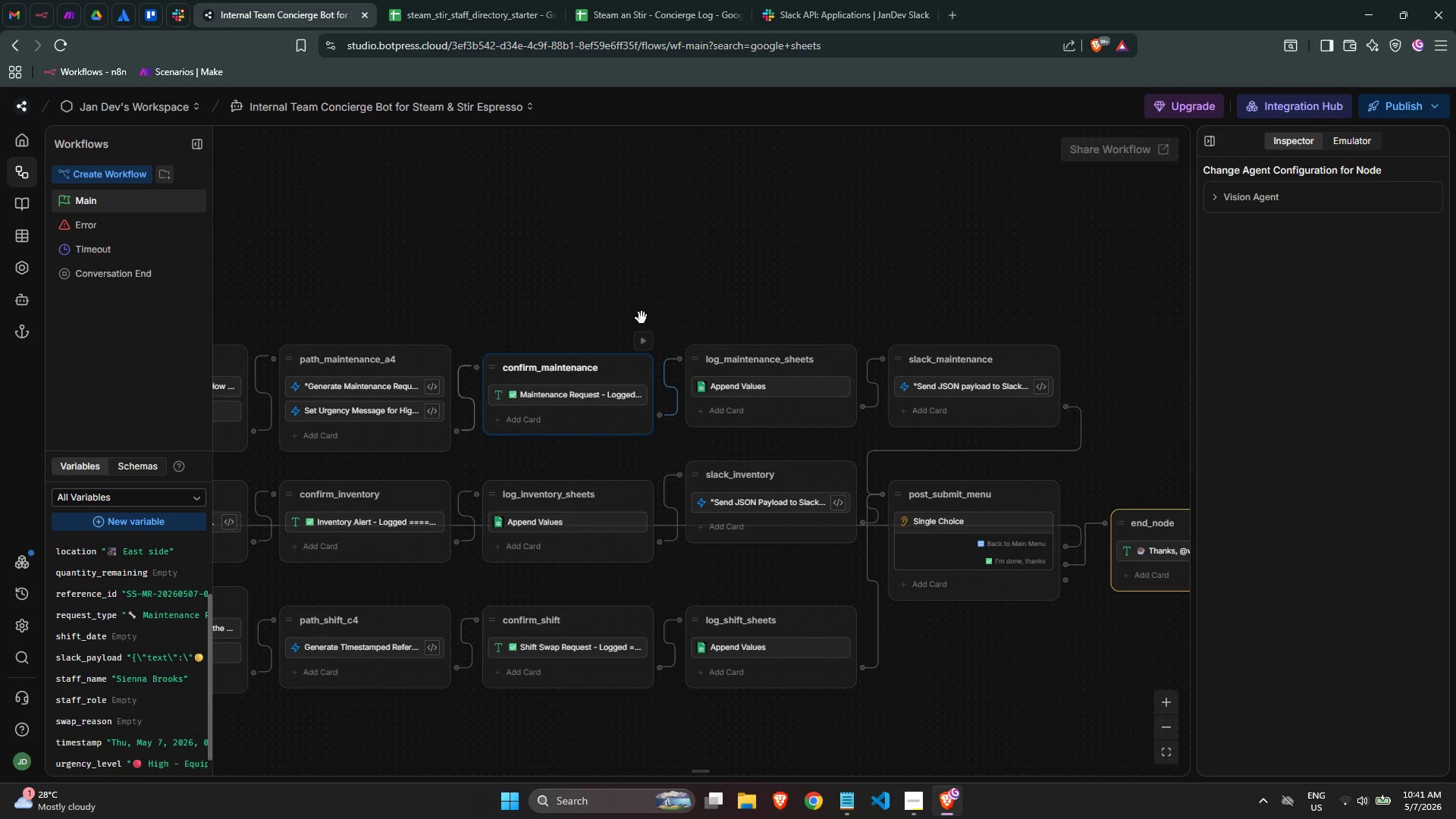 
left_click([658, 285])
 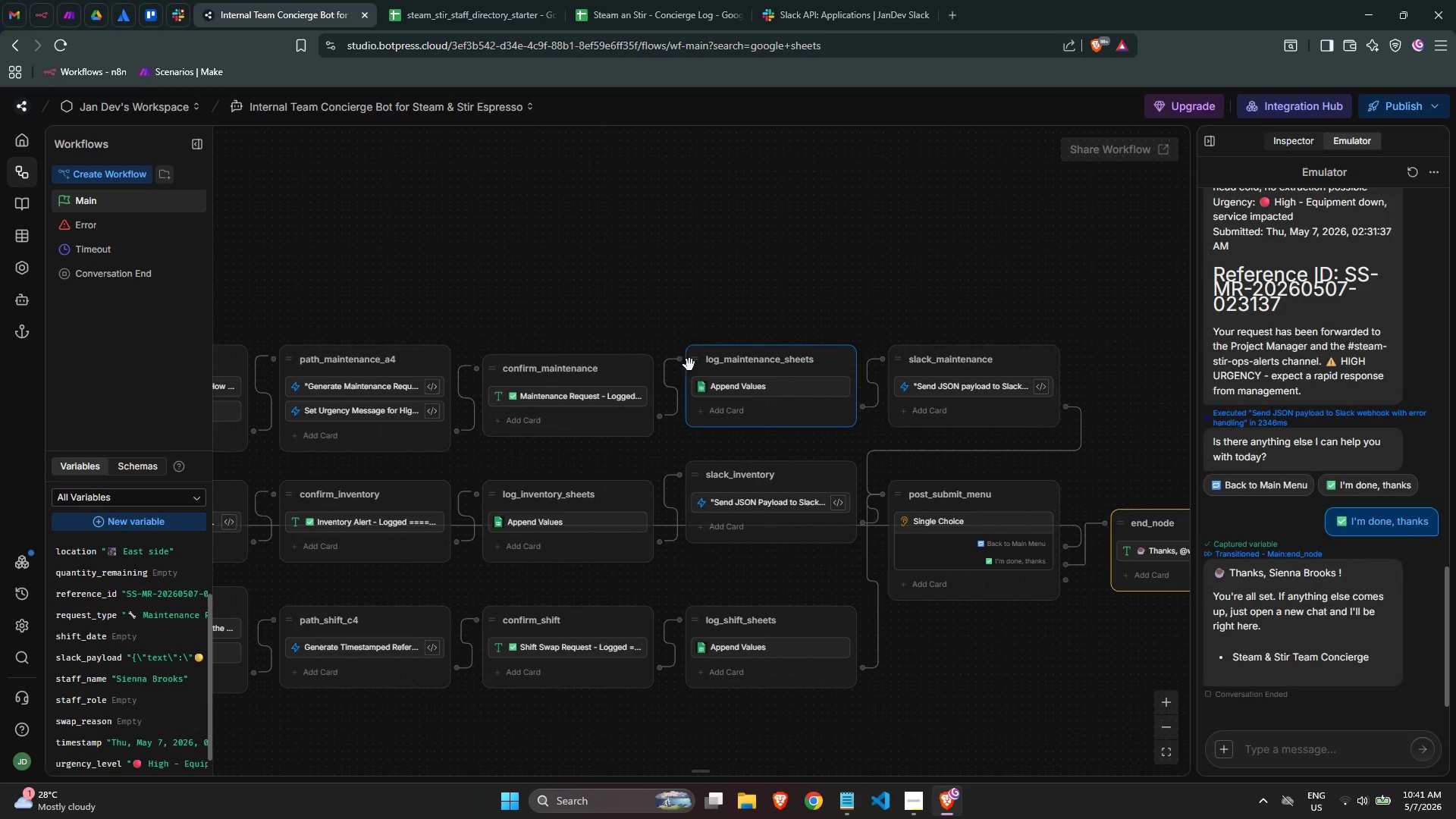 
left_click_drag(start_coordinate=[689, 365], to_coordinate=[692, 372])
 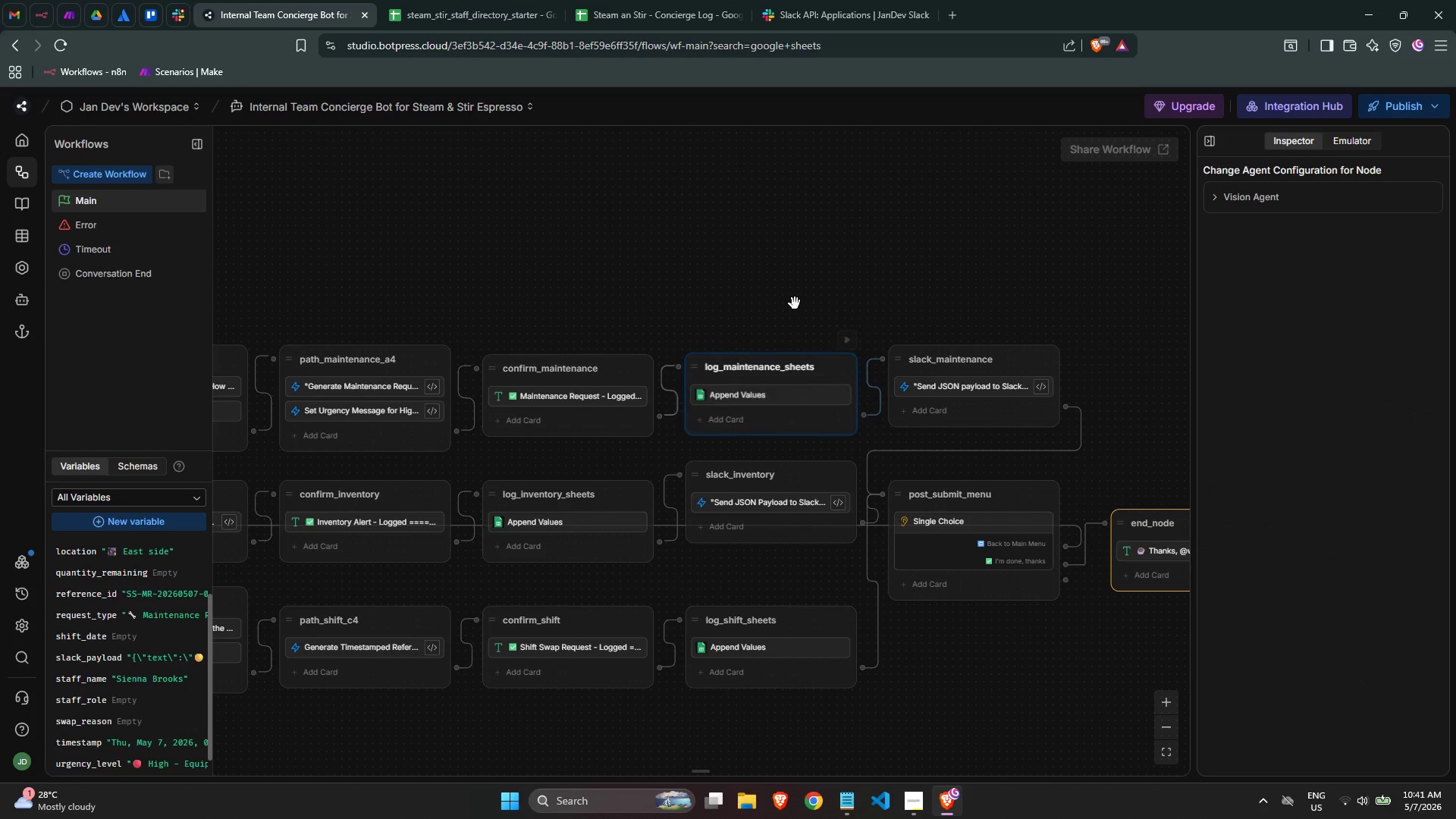 
left_click([795, 303])
 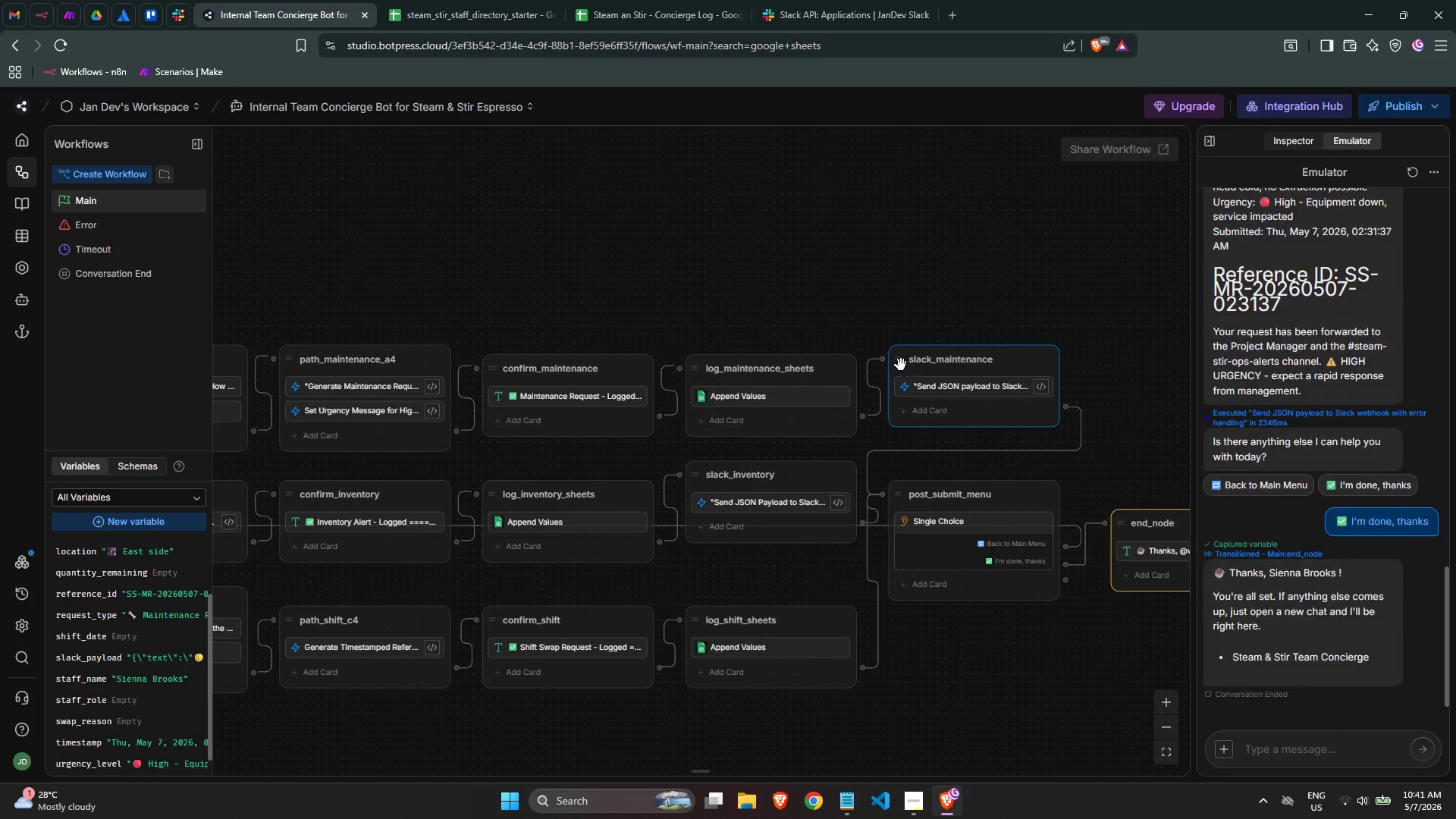 
left_click_drag(start_coordinate=[900, 362], to_coordinate=[901, 371])
 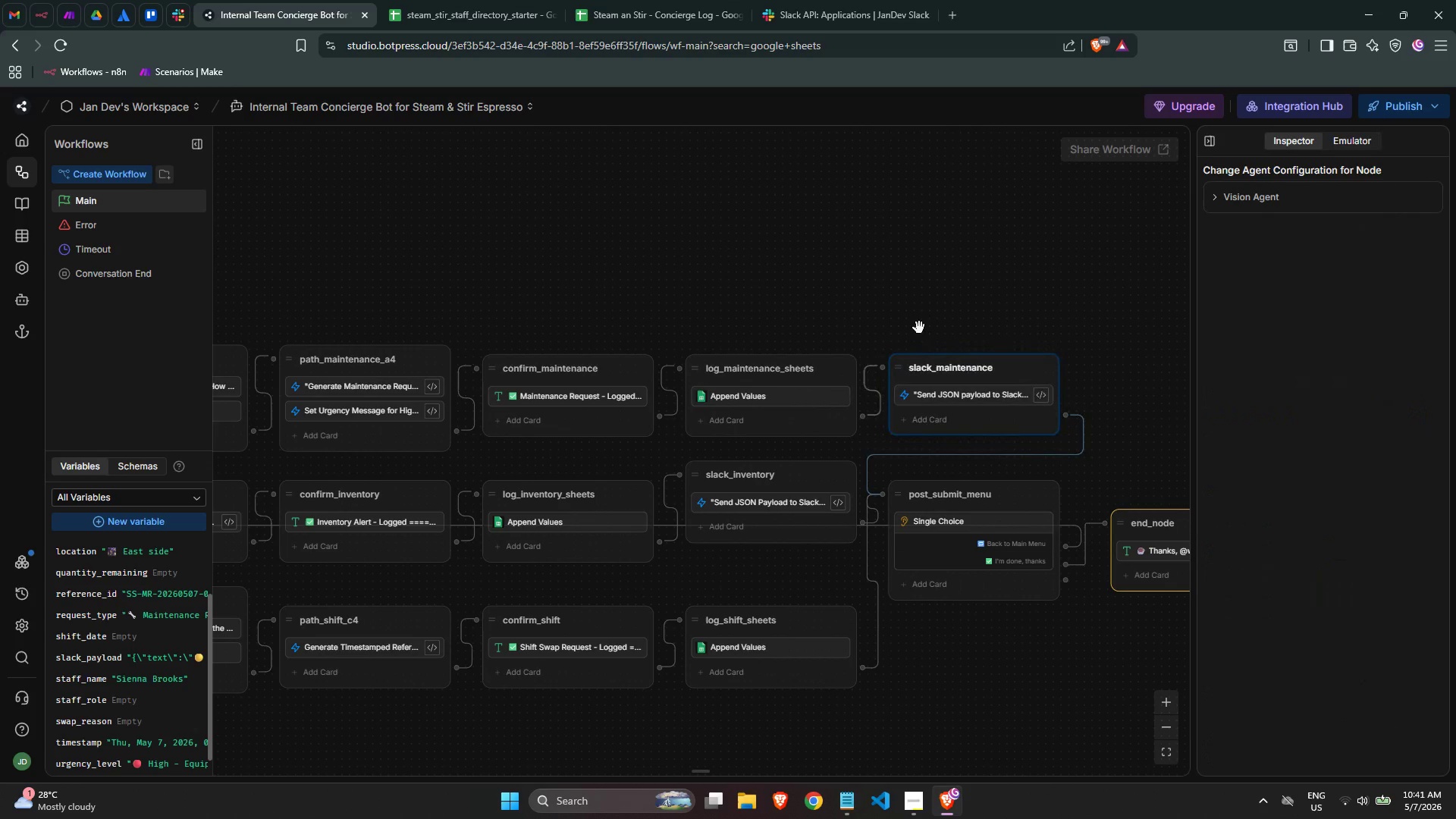 
left_click([919, 328])
 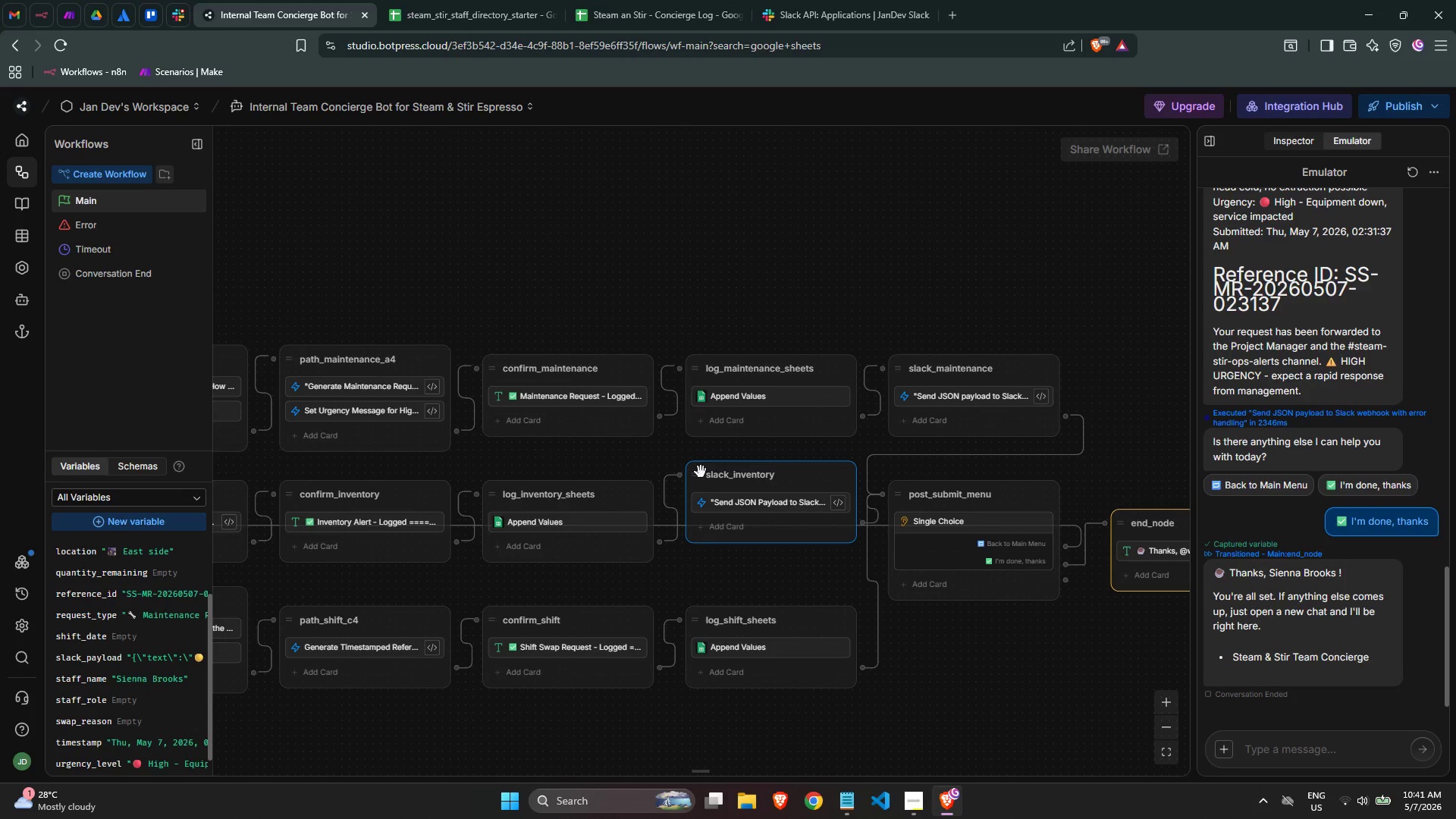 
left_click_drag(start_coordinate=[698, 472], to_coordinate=[701, 492])
 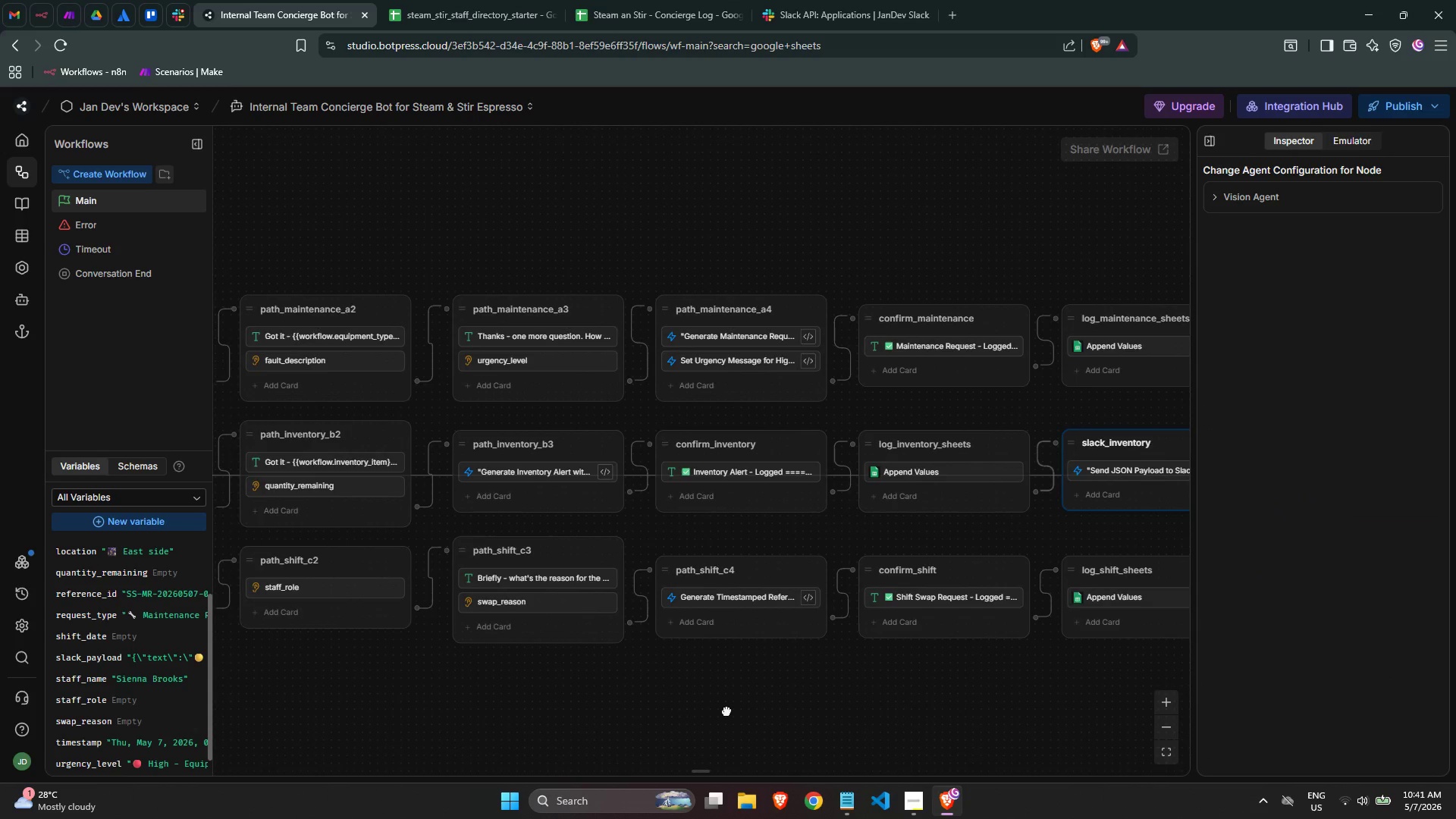 
wait(8.83)
 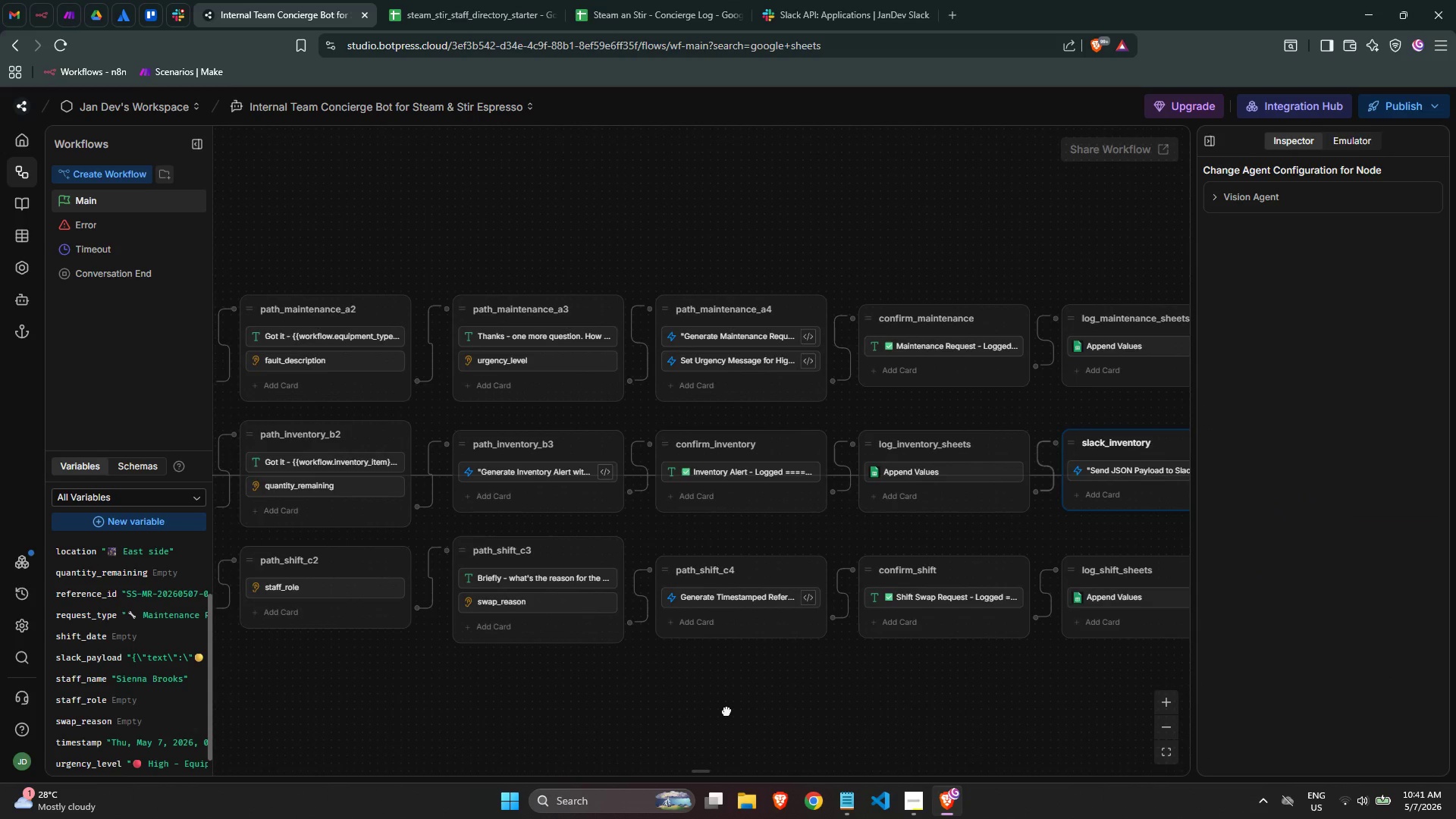 
left_click_drag(start_coordinate=[645, 543], to_coordinate=[645, 529])
 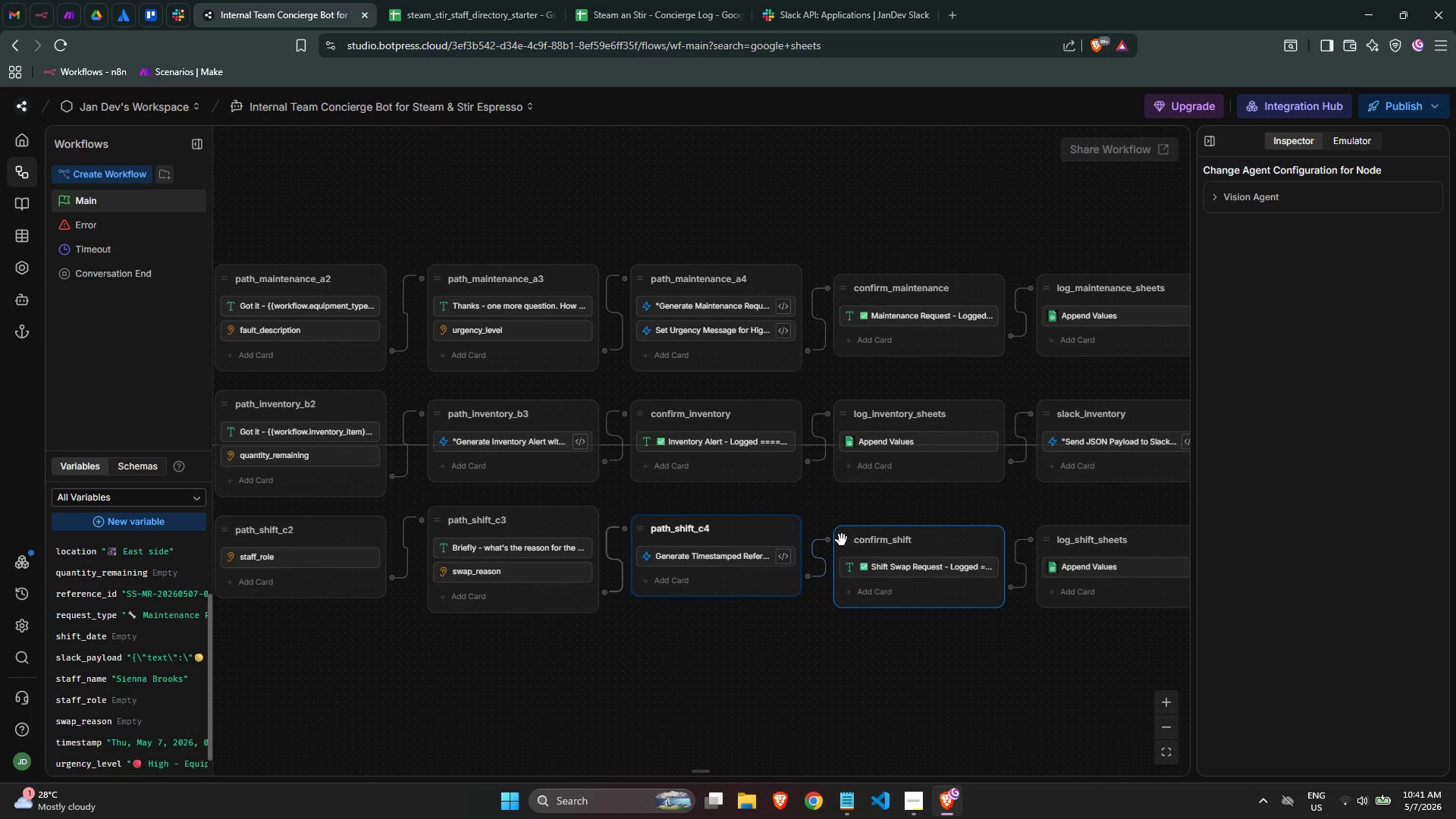 
left_click_drag(start_coordinate=[841, 540], to_coordinate=[842, 535])
 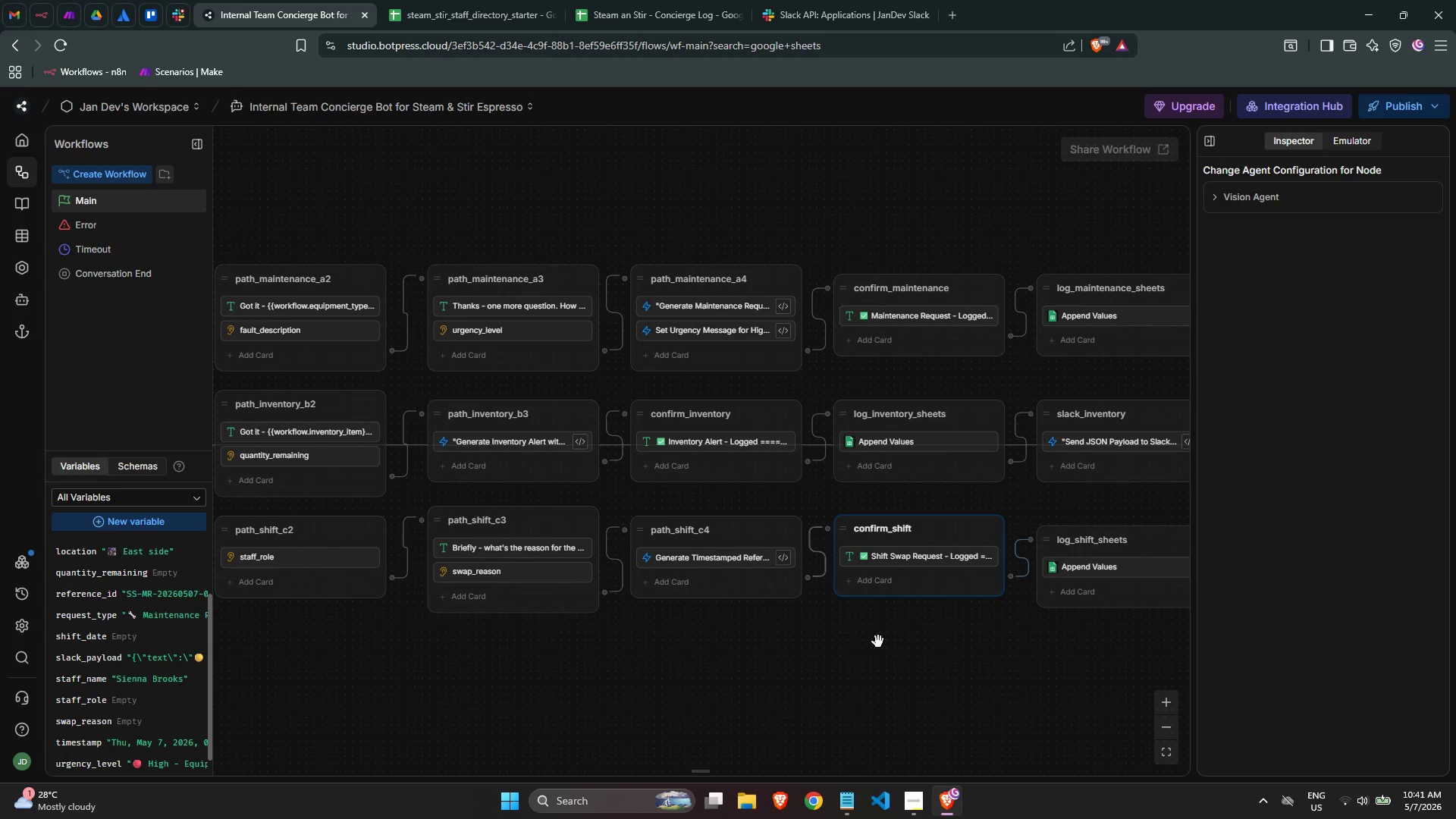 
wait(9.81)
 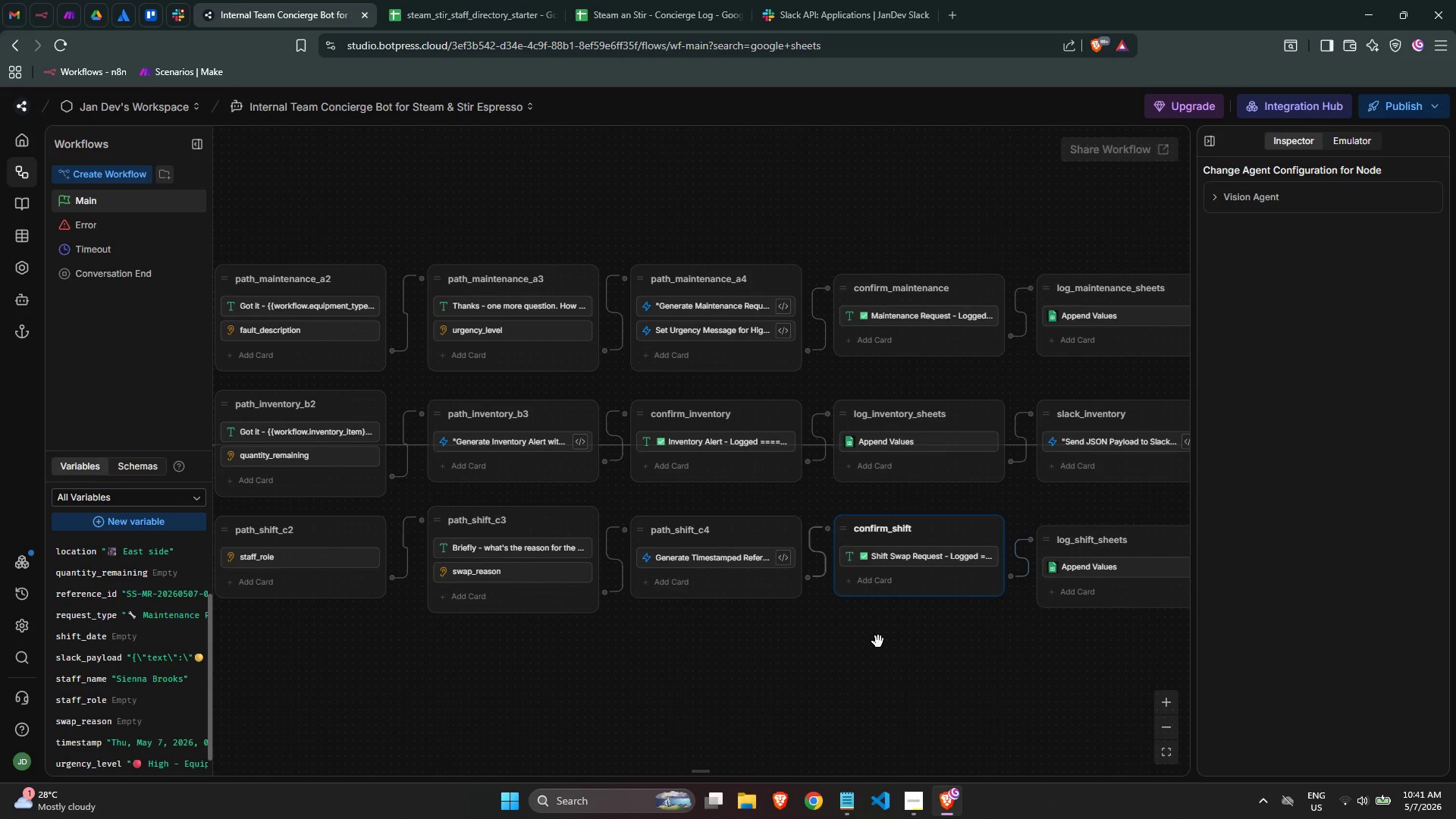 
left_click_drag(start_coordinate=[1046, 540], to_coordinate=[1042, 527])
 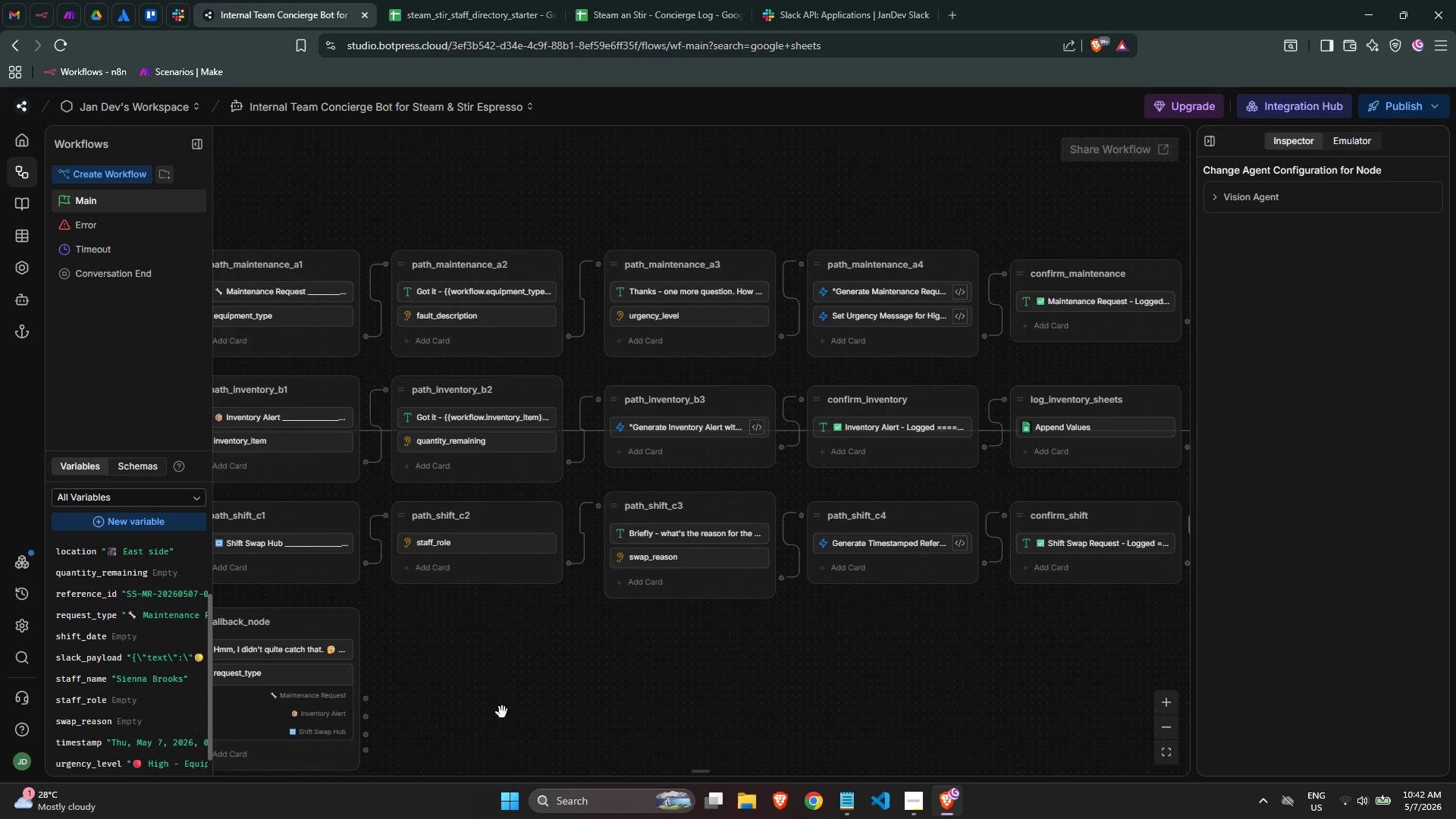 
wait(5.56)
 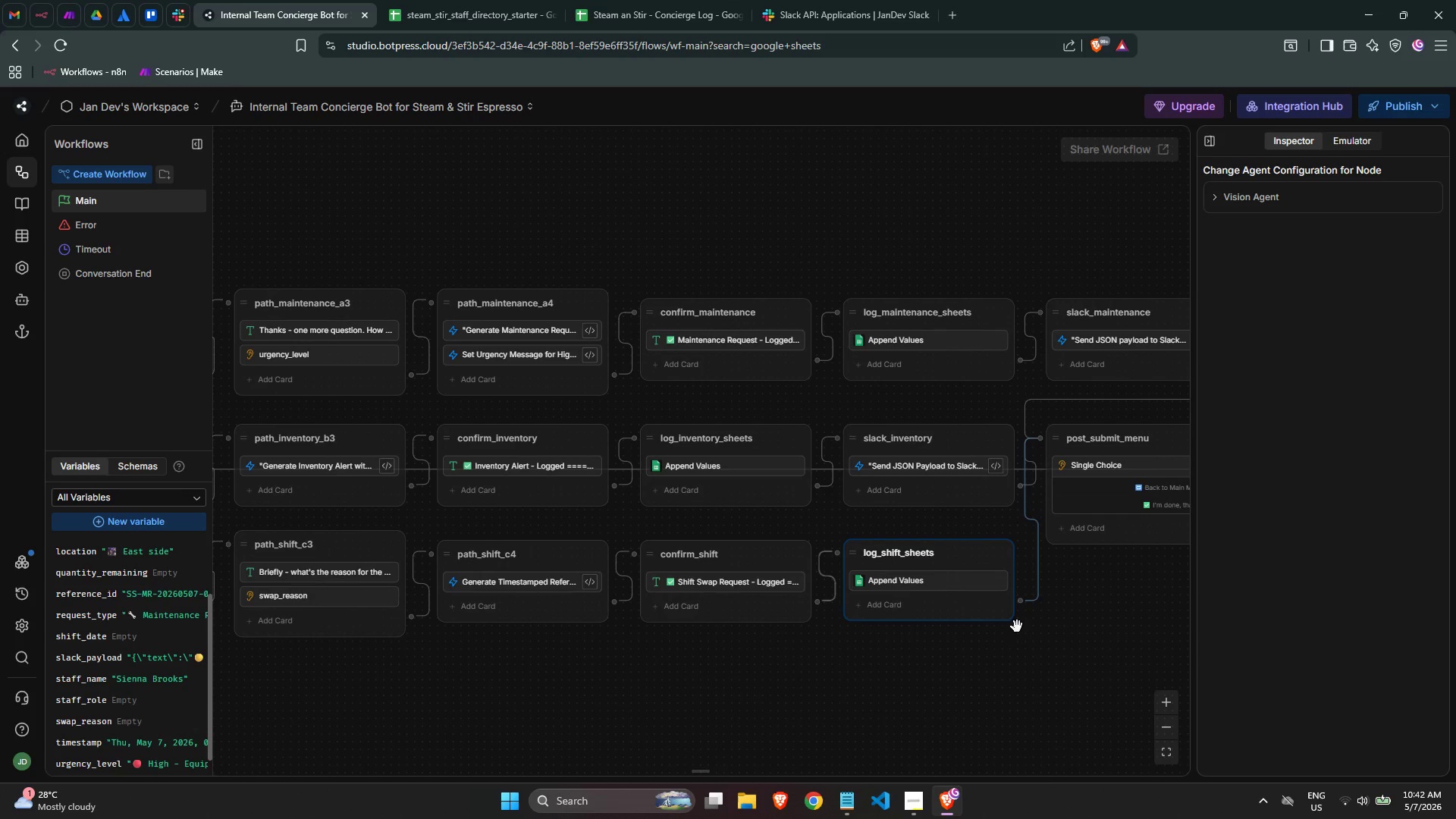 
scroll: coordinate [752, 673], scroll_direction: down, amount: 3.0
 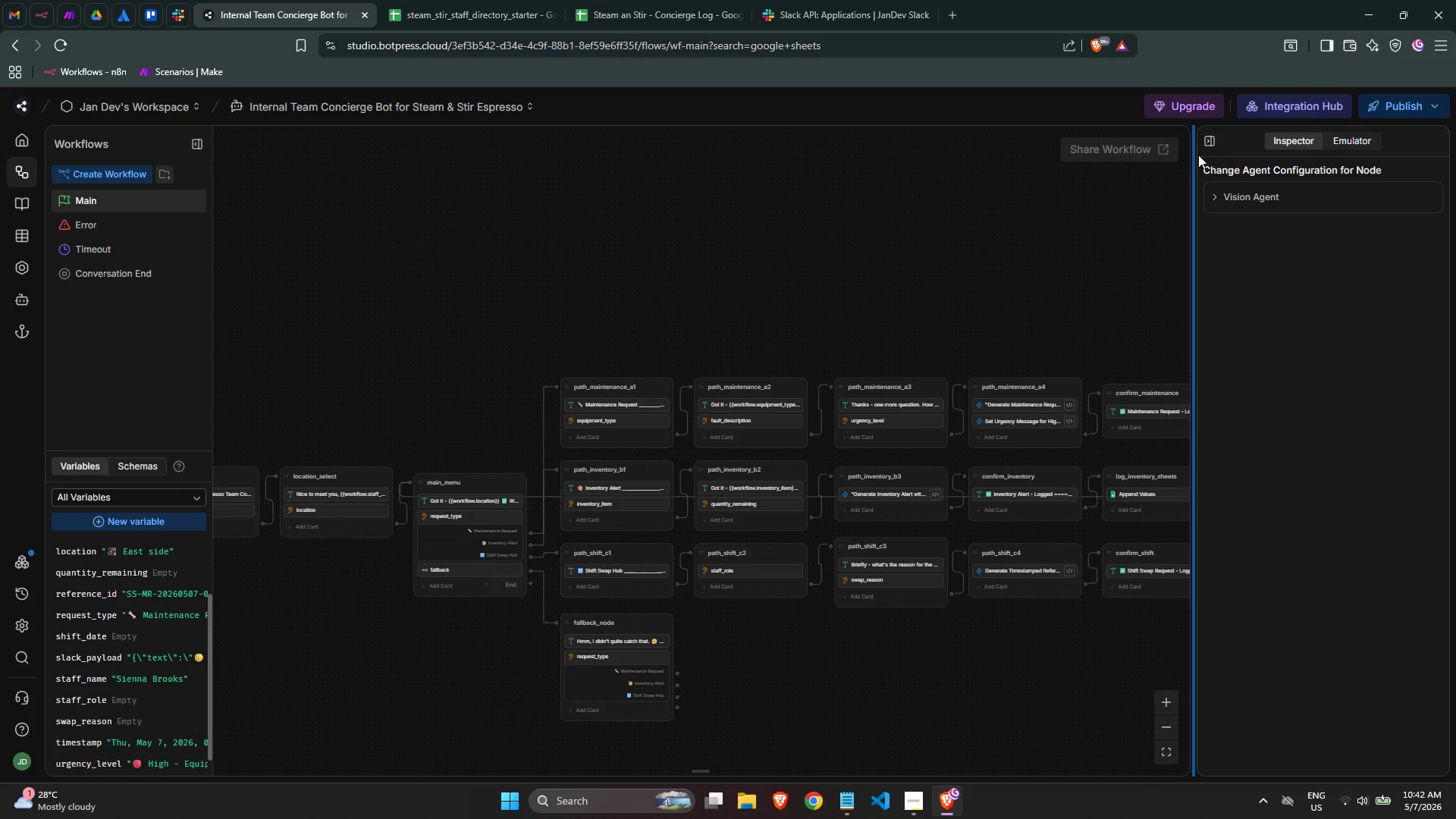 
left_click([1210, 147])
 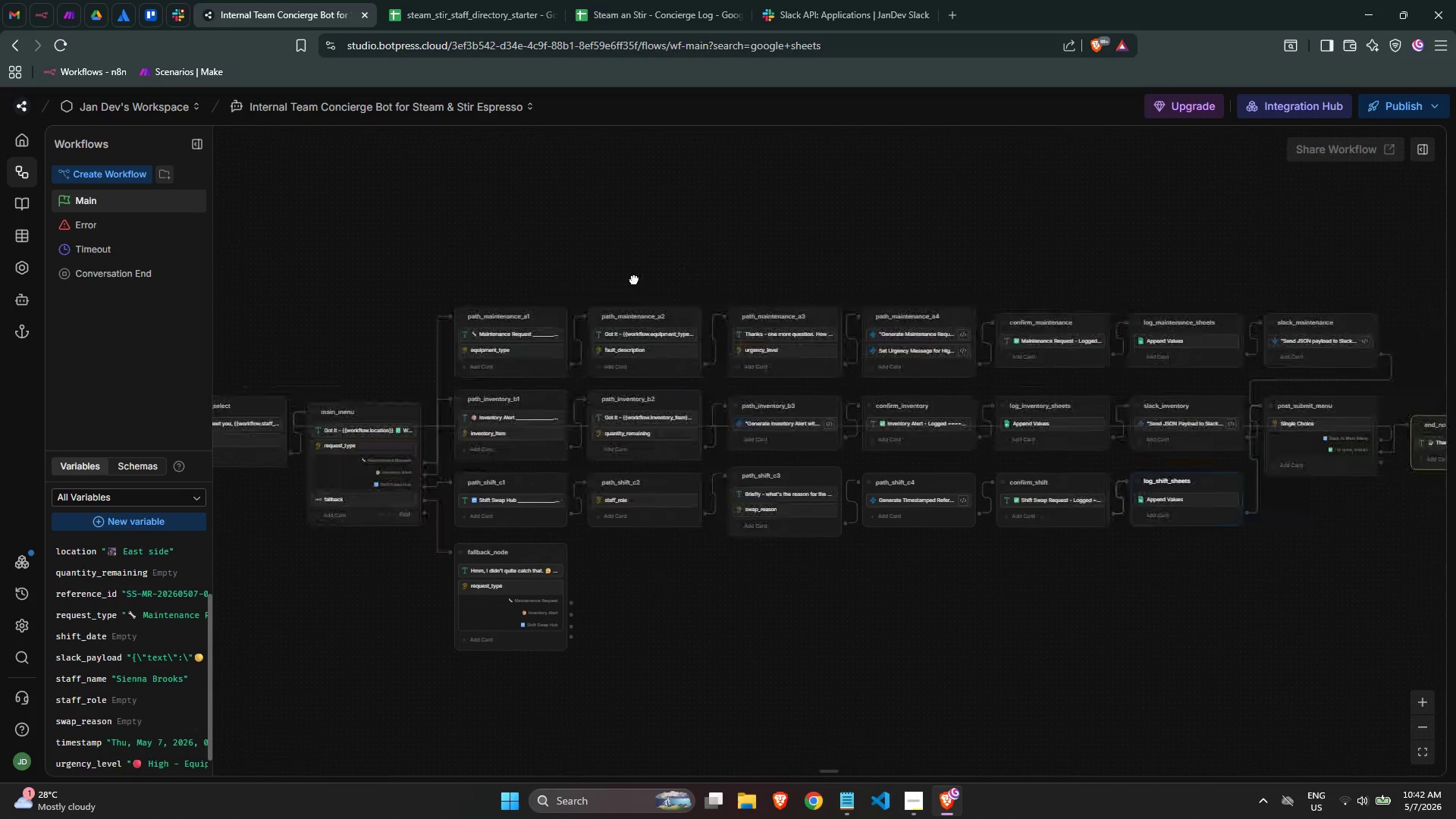 
scroll: coordinate [655, 275], scroll_direction: down, amount: 1.0
 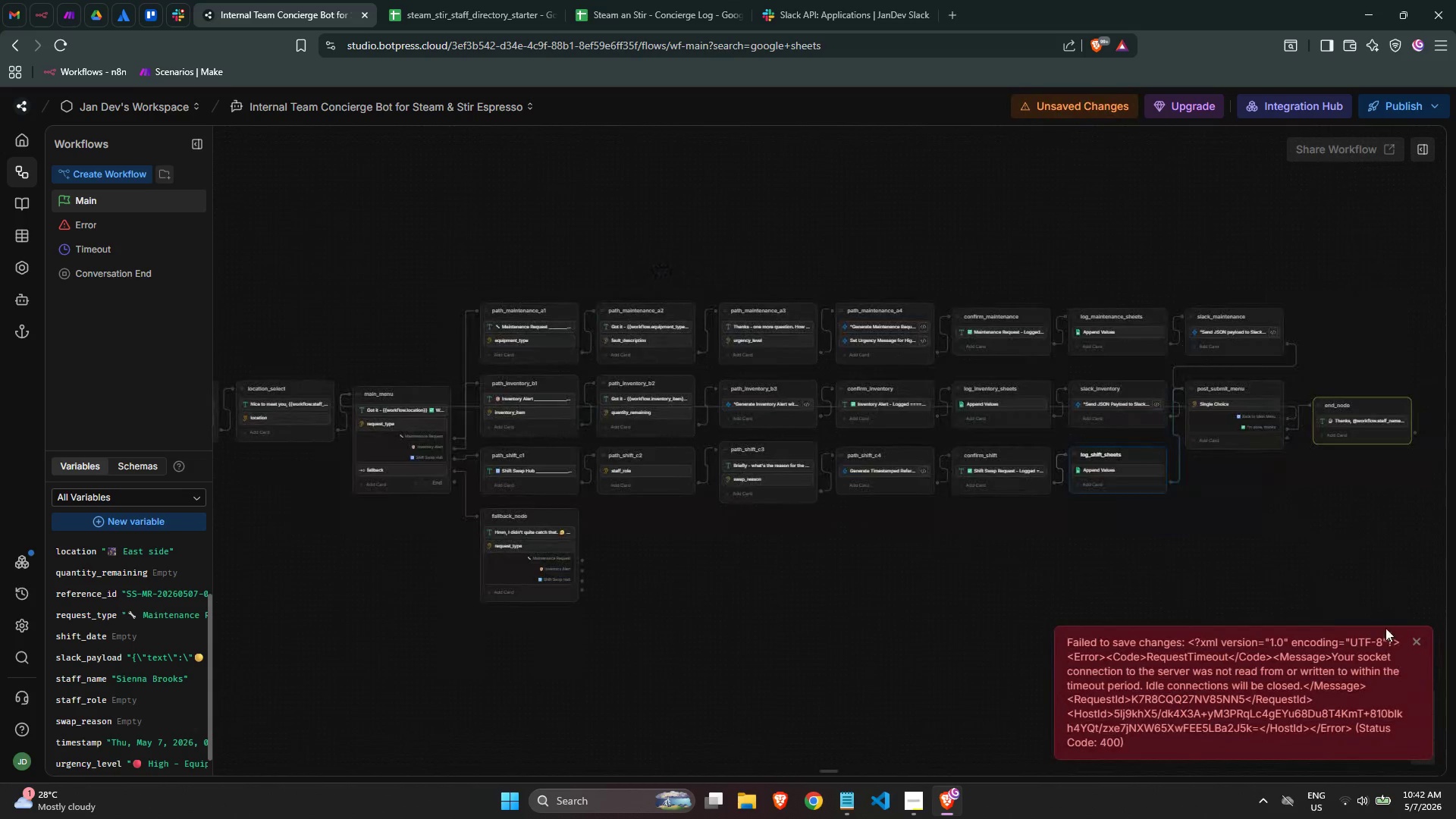 
left_click([1416, 644])
 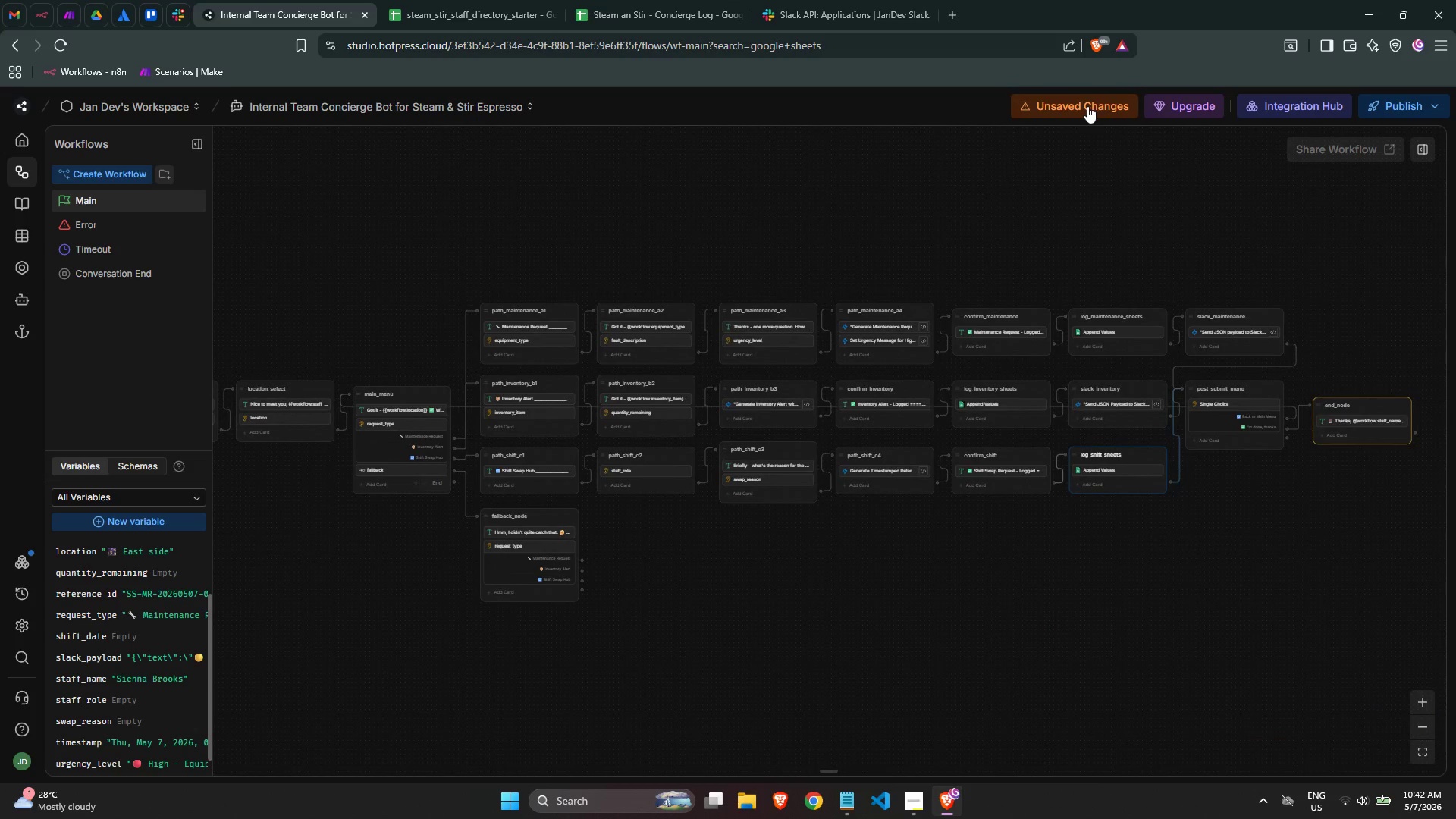 